 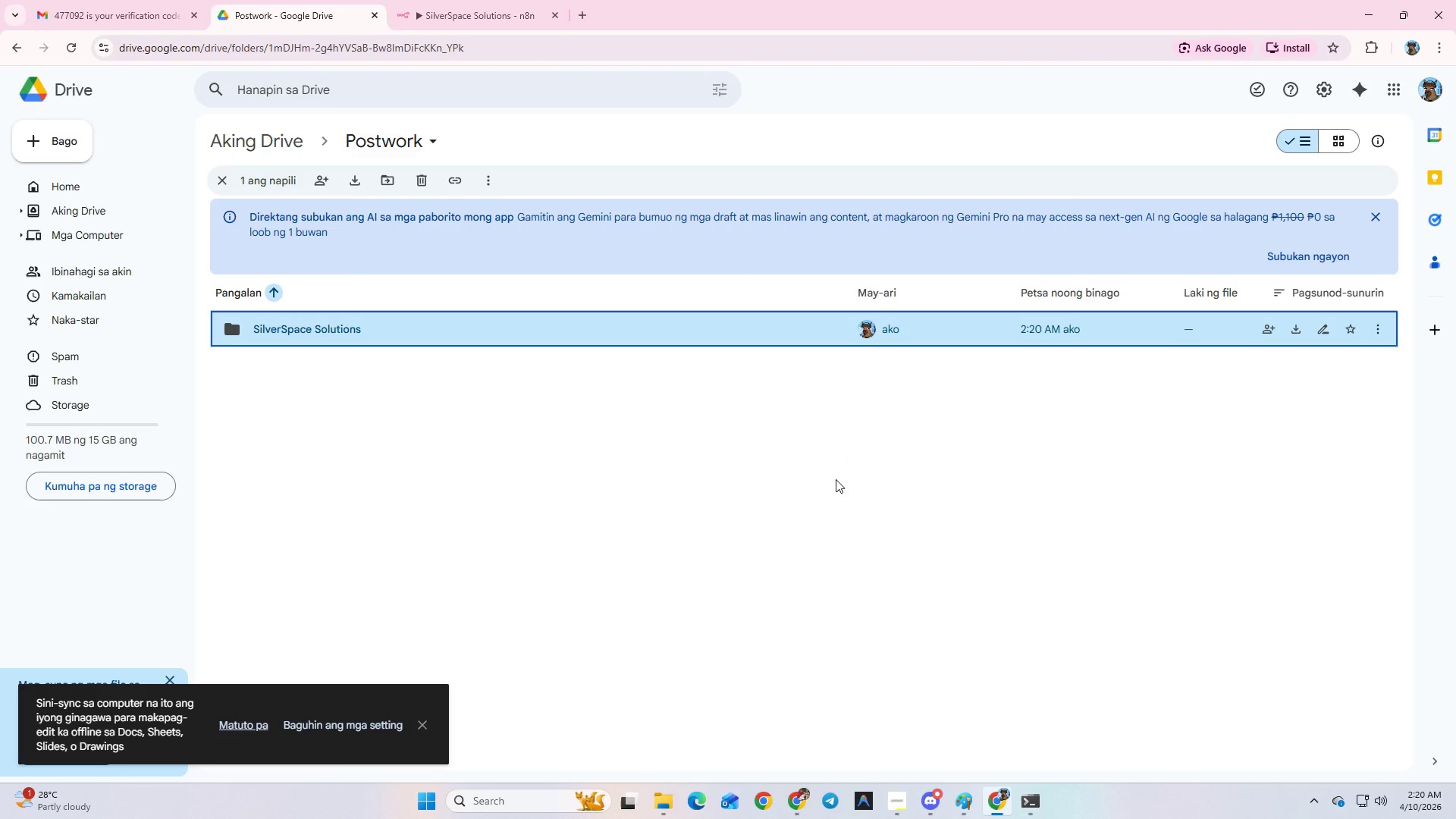 
double_click([714, 330])
 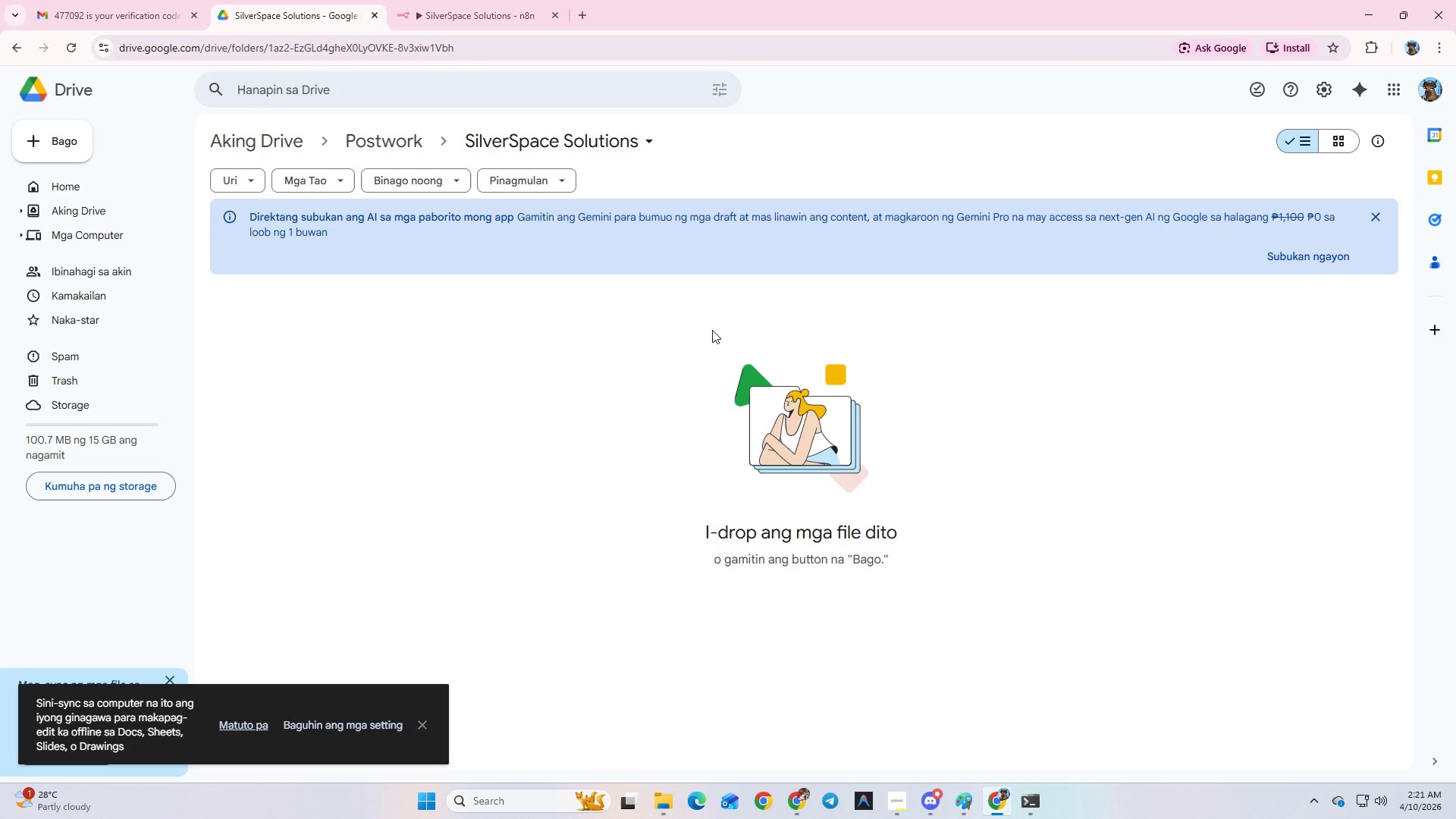 
wait(17.58)
 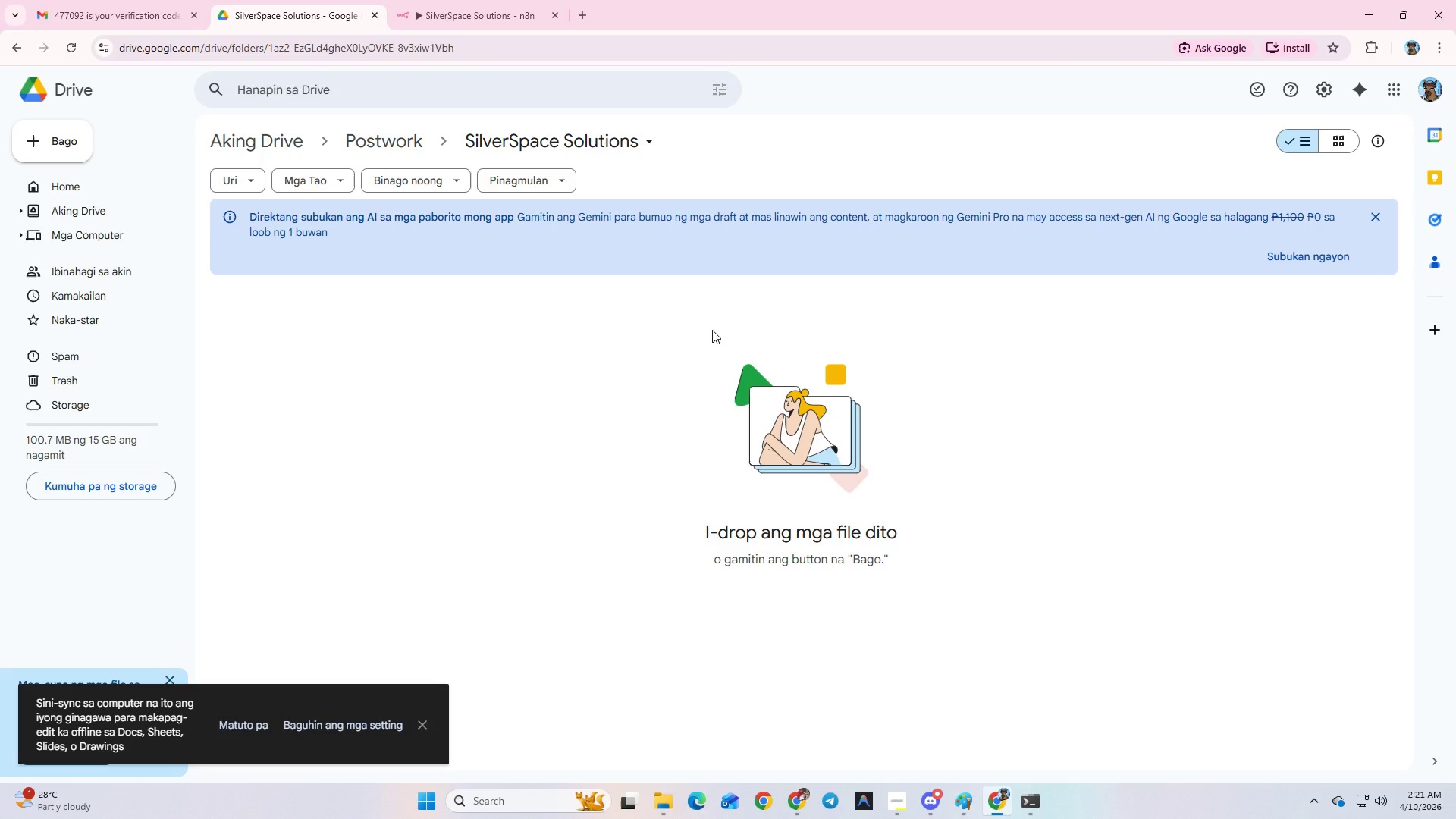 
left_click([621, 389])
 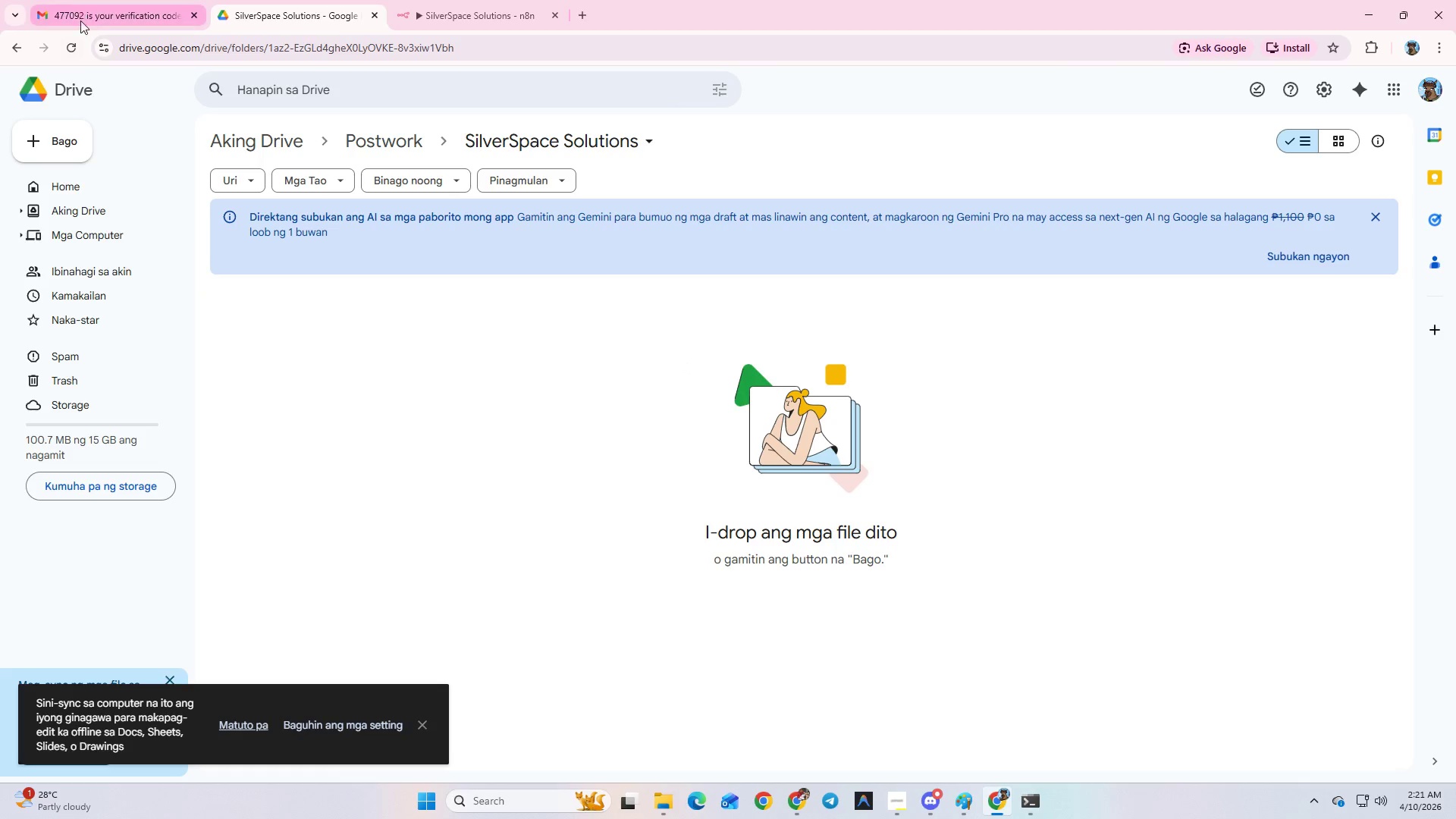 
left_click([76, 50])
 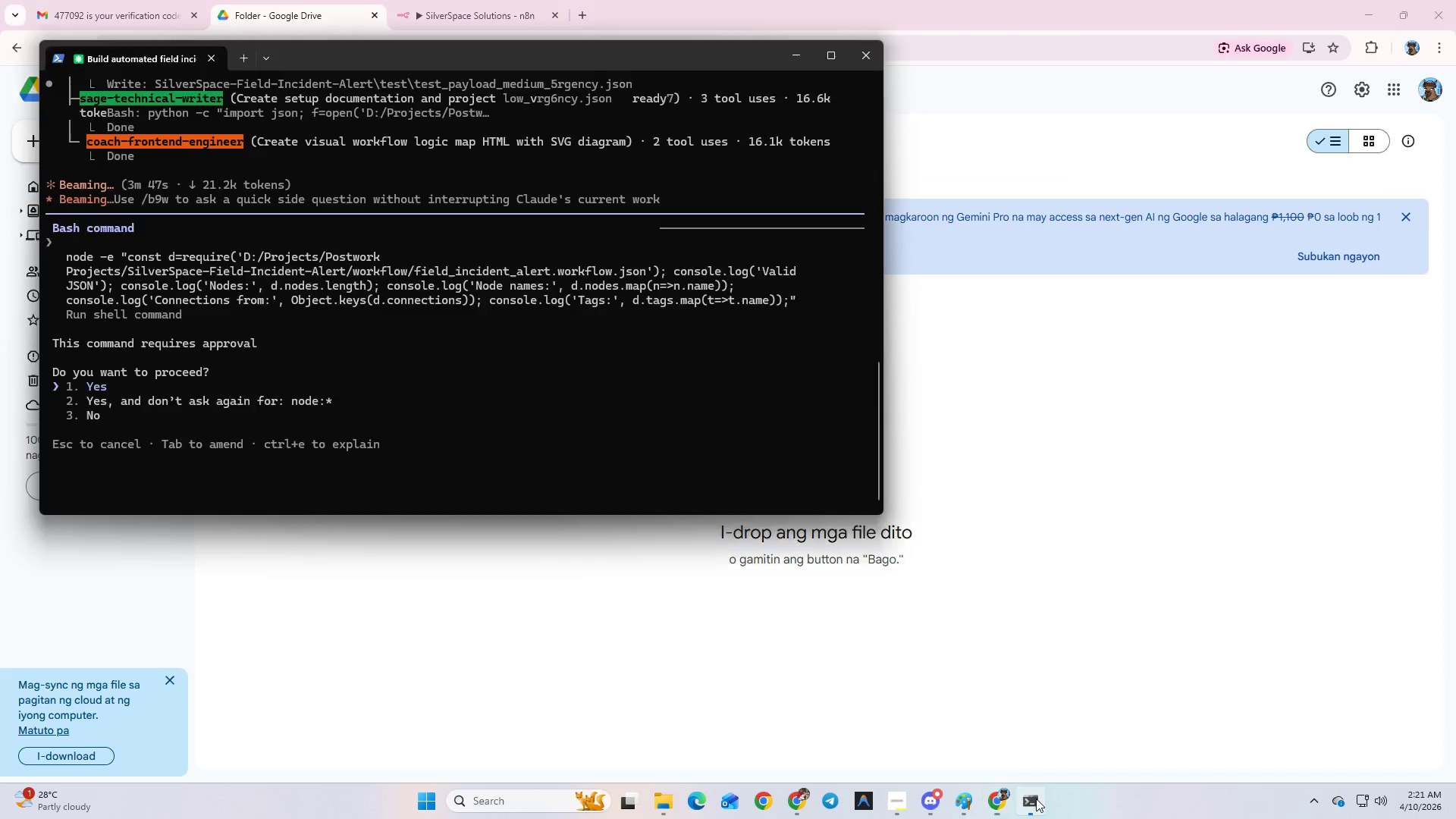 
key(Enter)
 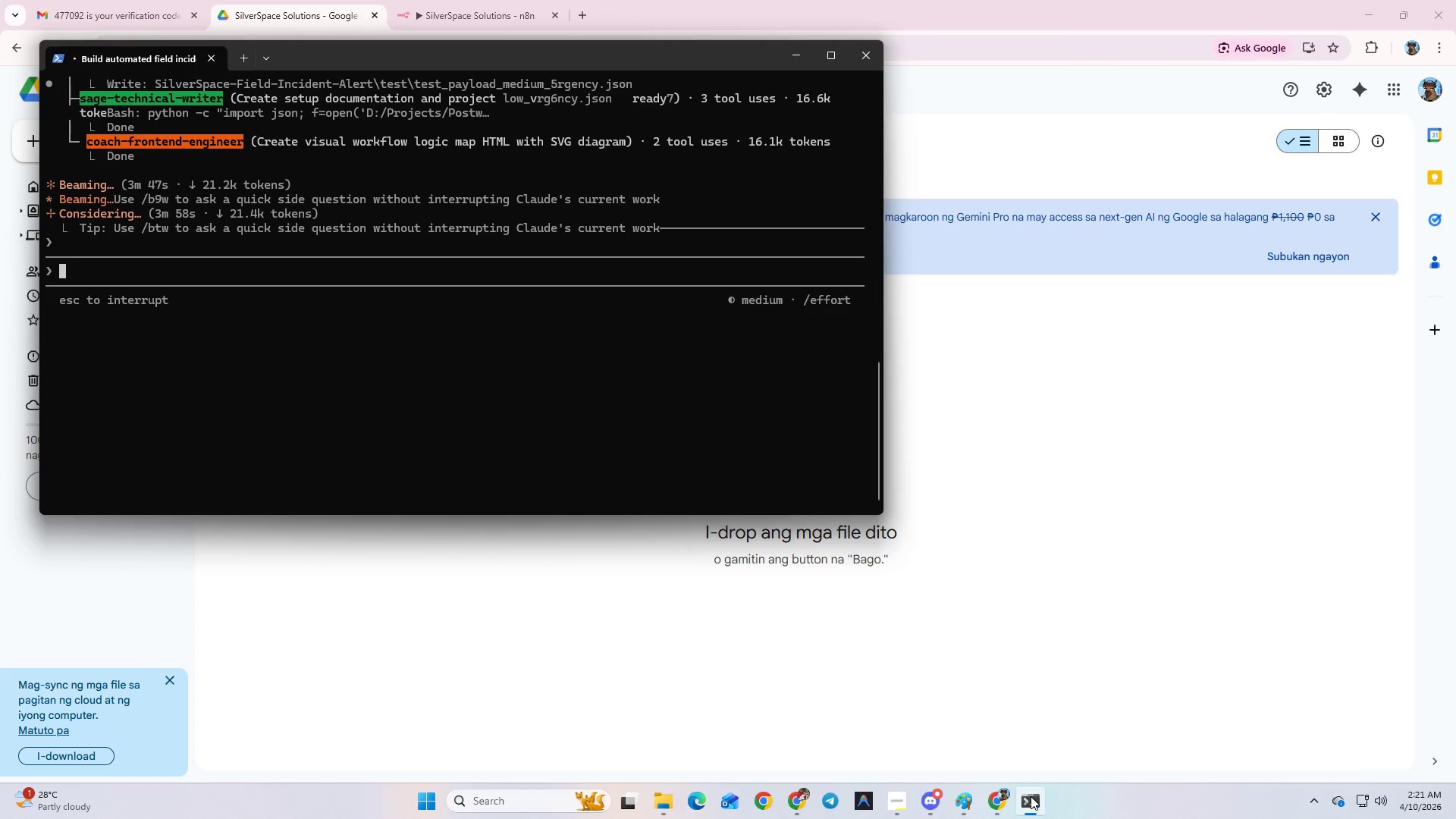 
key(Enter)
 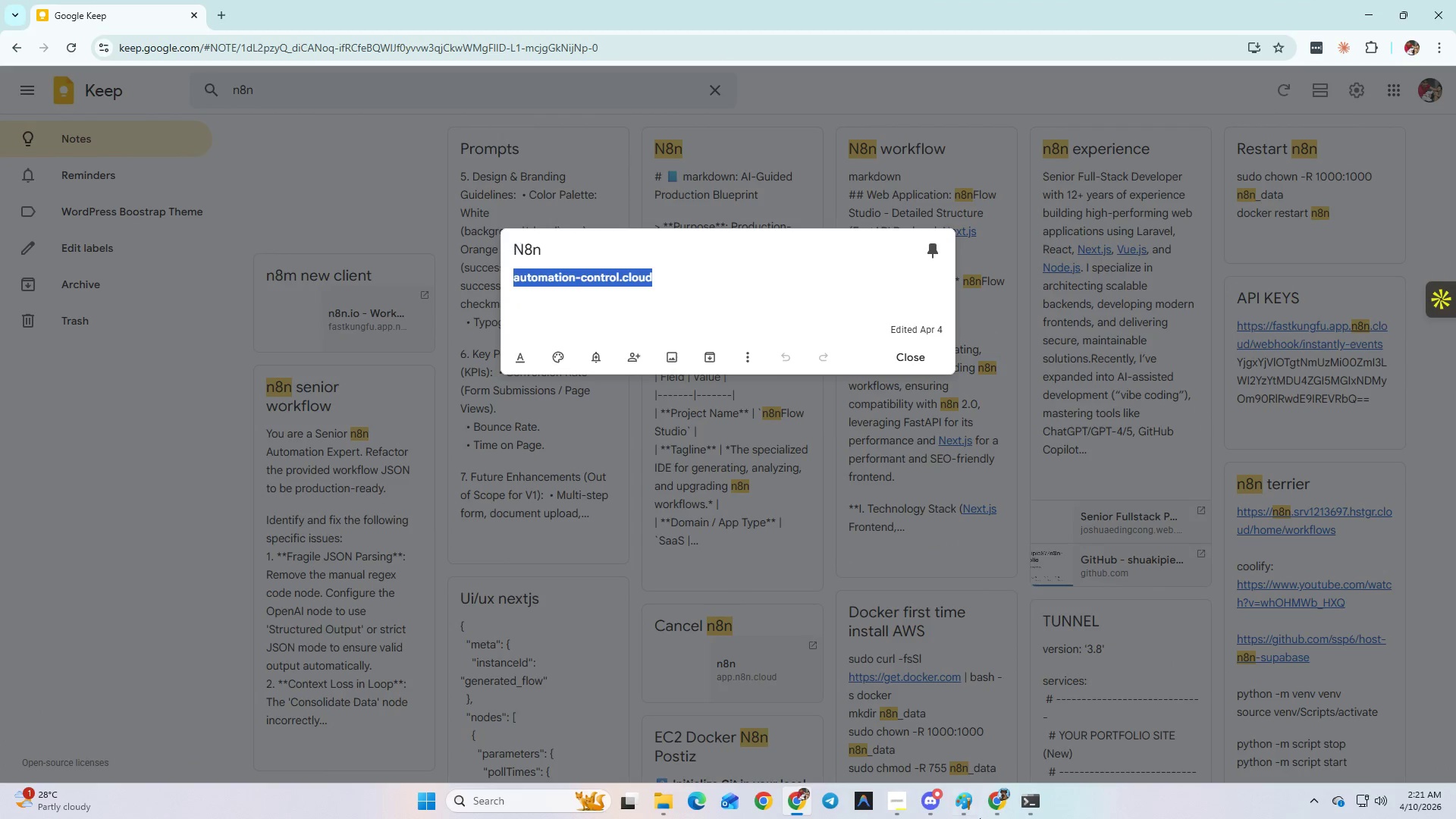 
left_click([804, 799])
 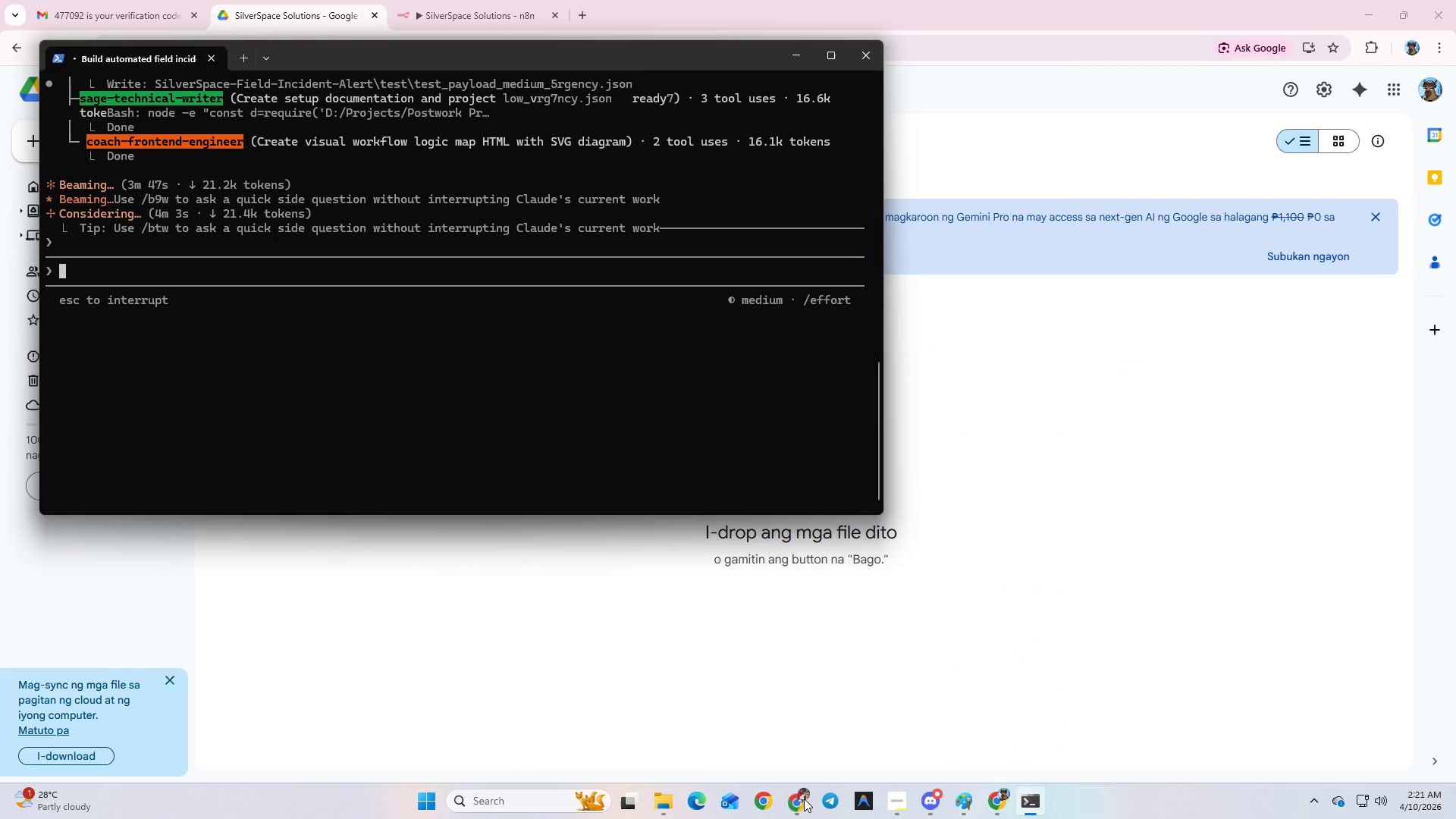 
left_click([804, 799])
 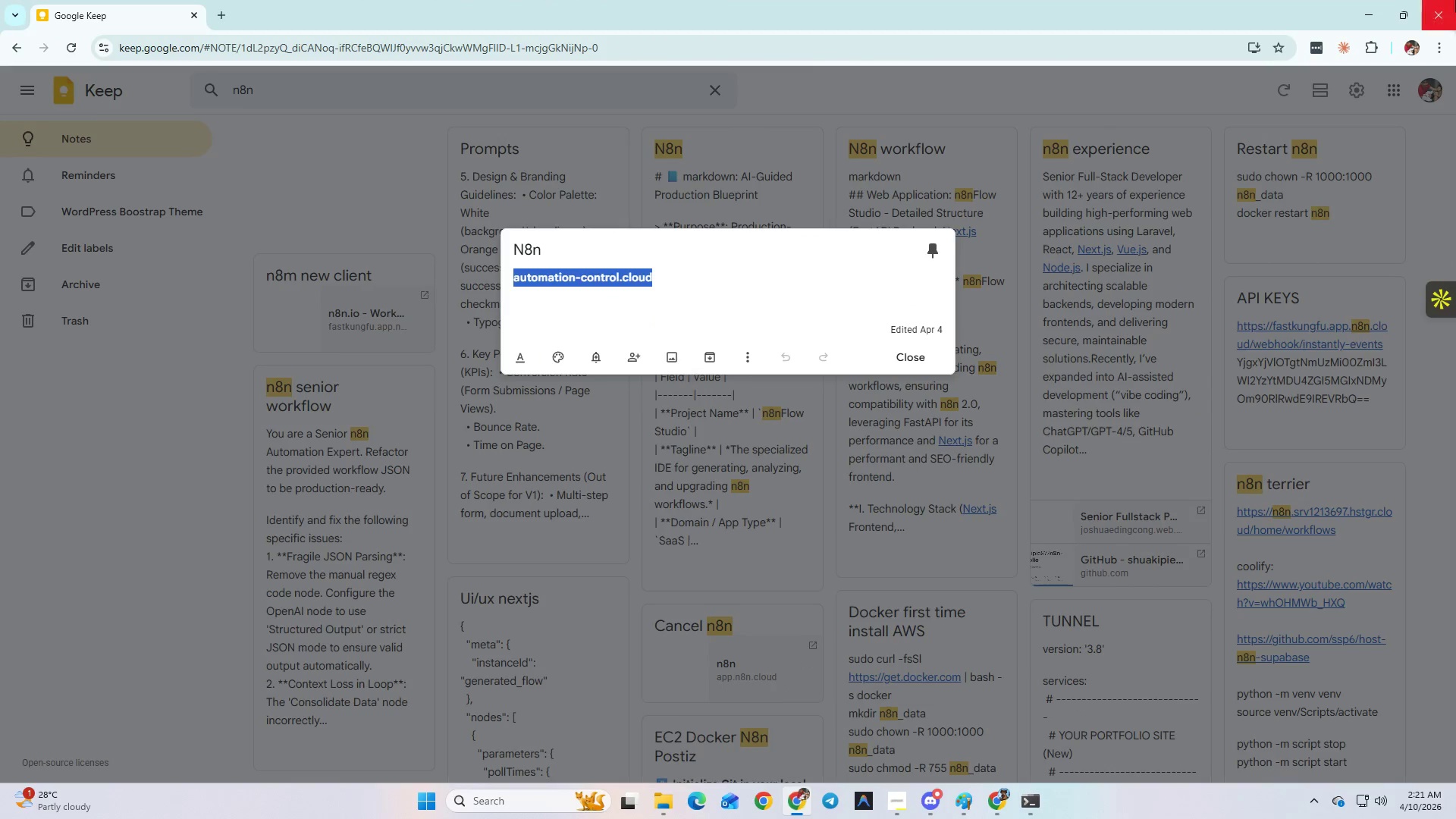 
left_click([1451, 5])
 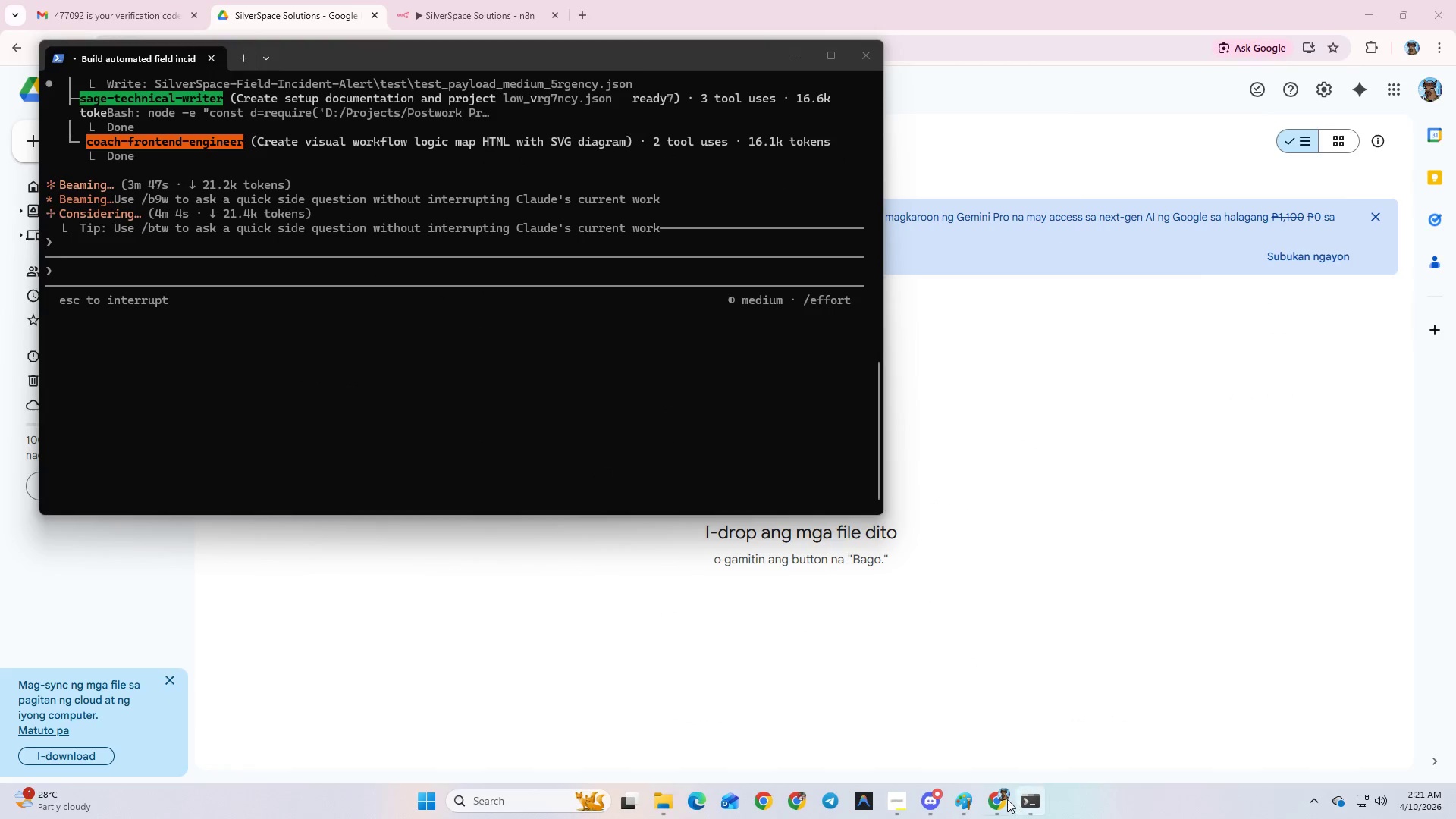 
left_click([1007, 797])
 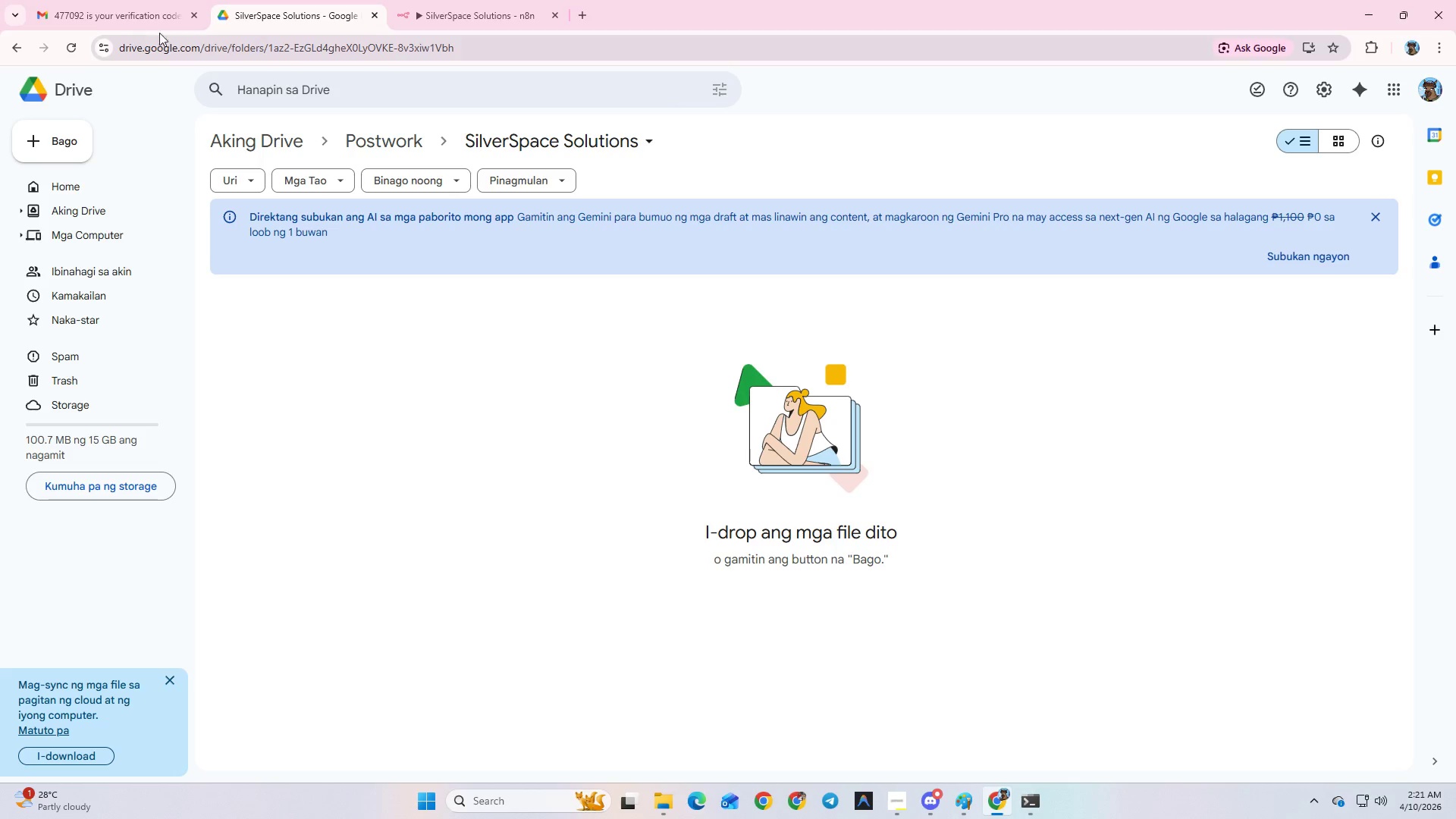 
left_click([458, 0])
 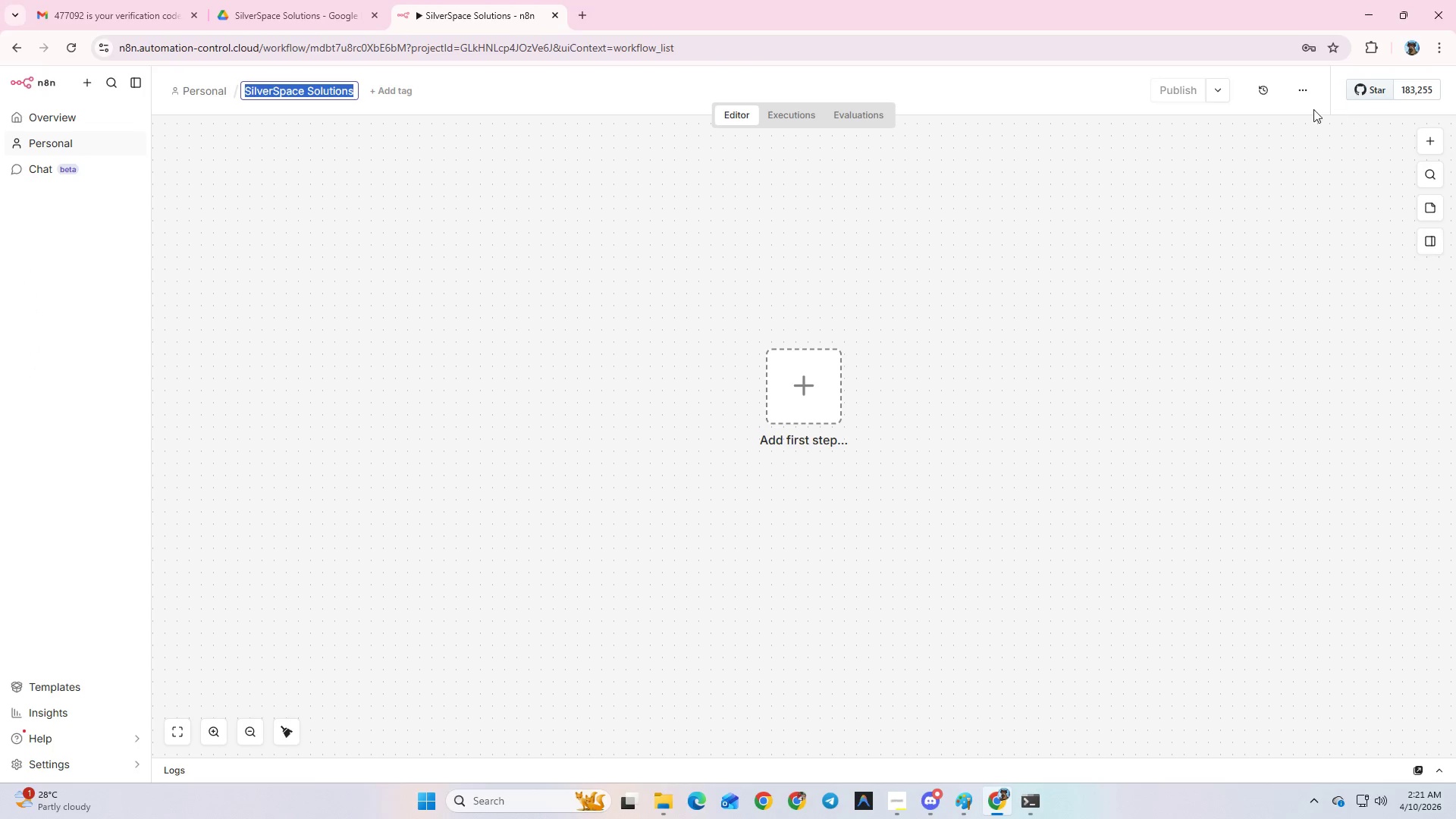 
left_click([1303, 88])
 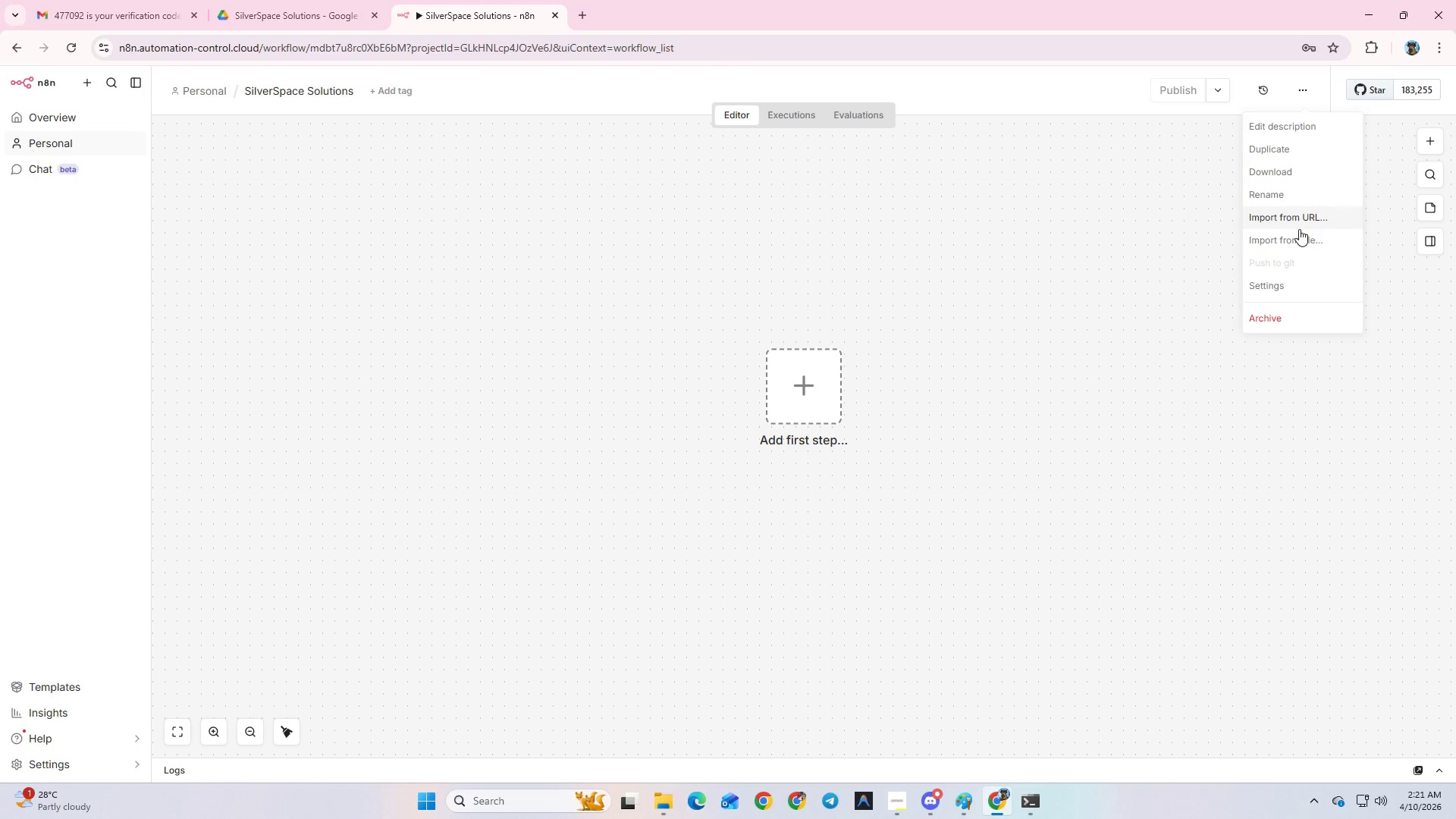 
left_click([1299, 232])
 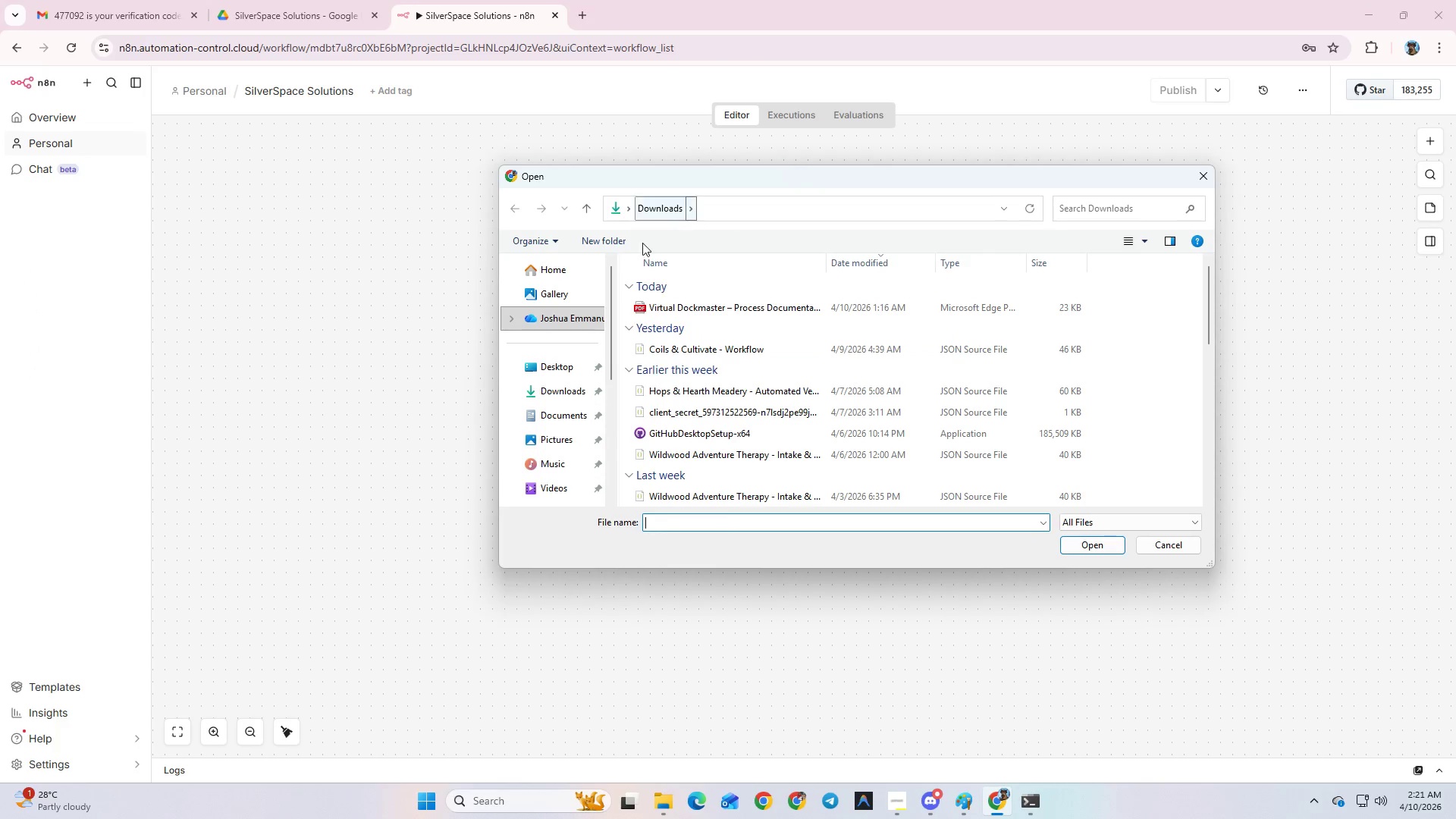 
scroll: coordinate [580, 431], scroll_direction: down, amount: 4.0
 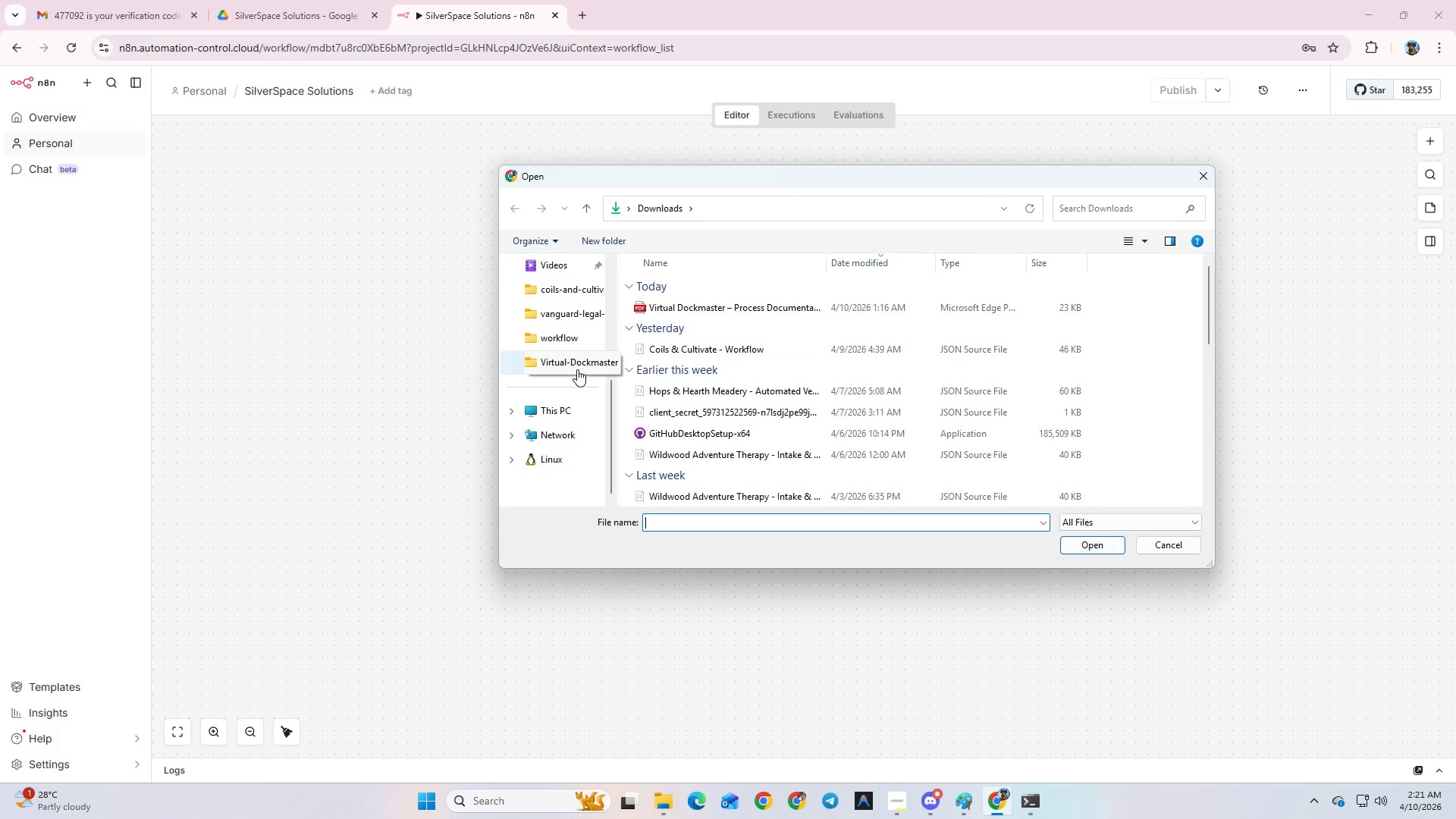 
left_click([577, 369])
 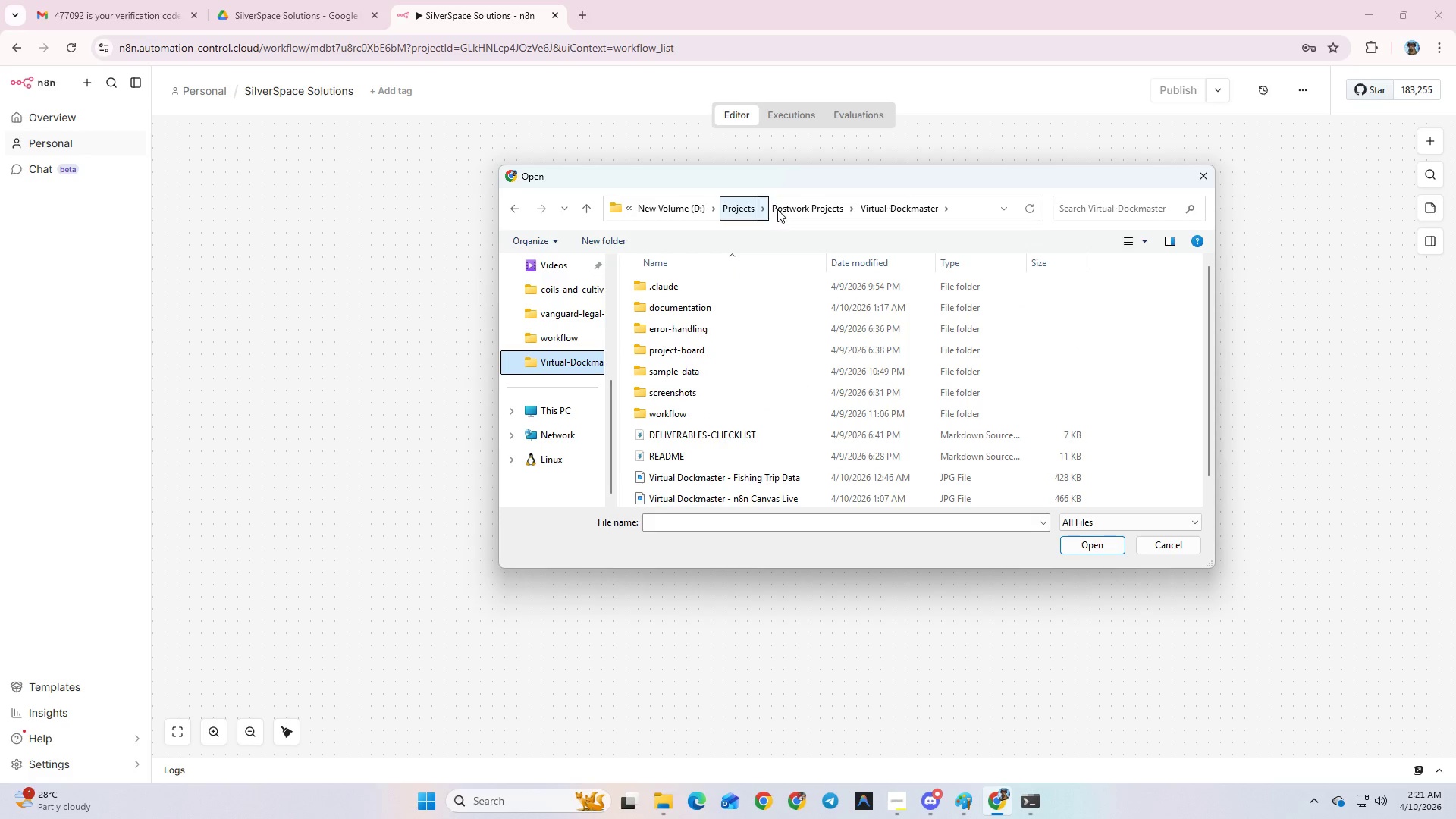 
left_click([778, 209])
 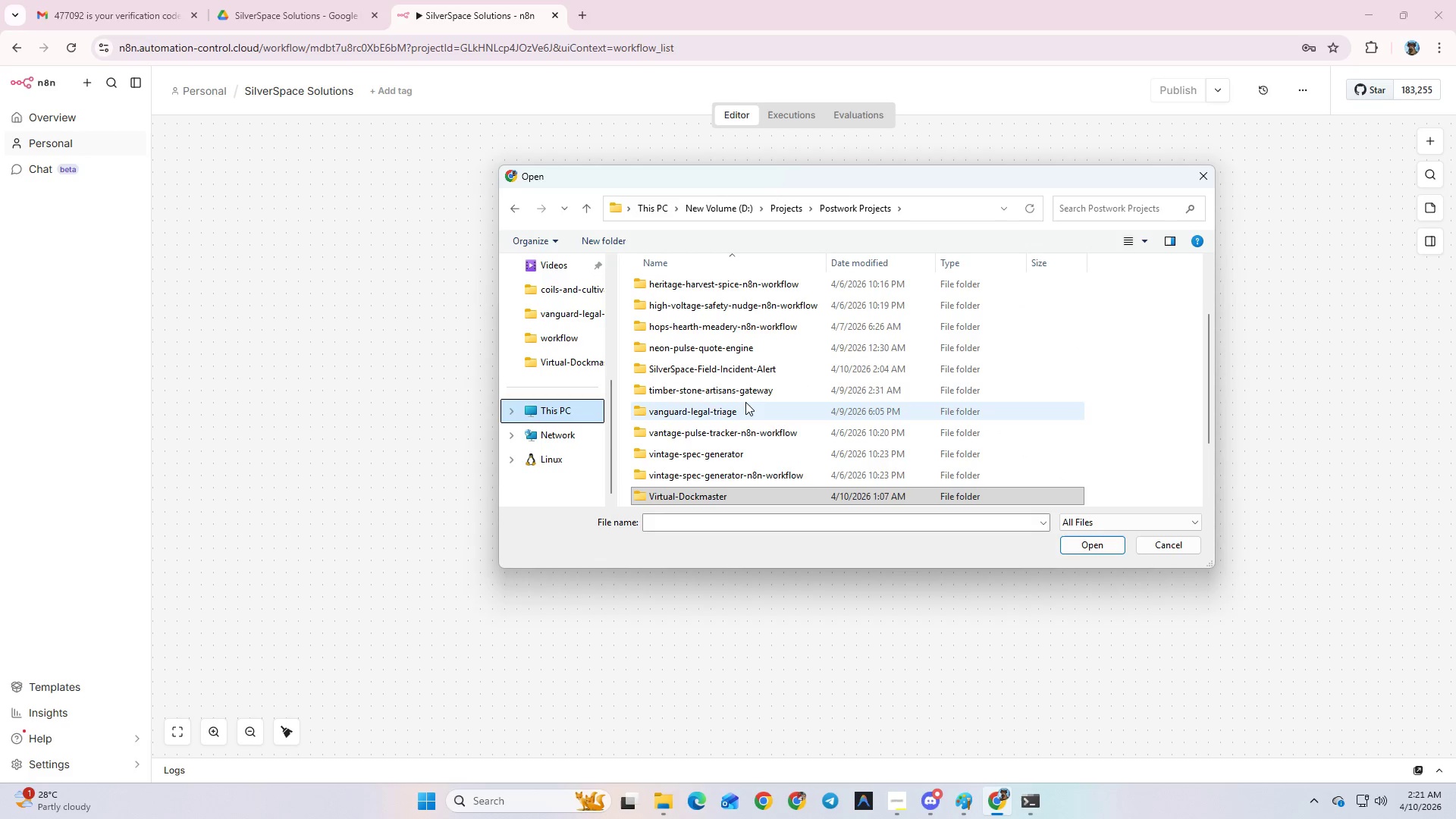 
scroll: coordinate [751, 419], scroll_direction: down, amount: 1.0
 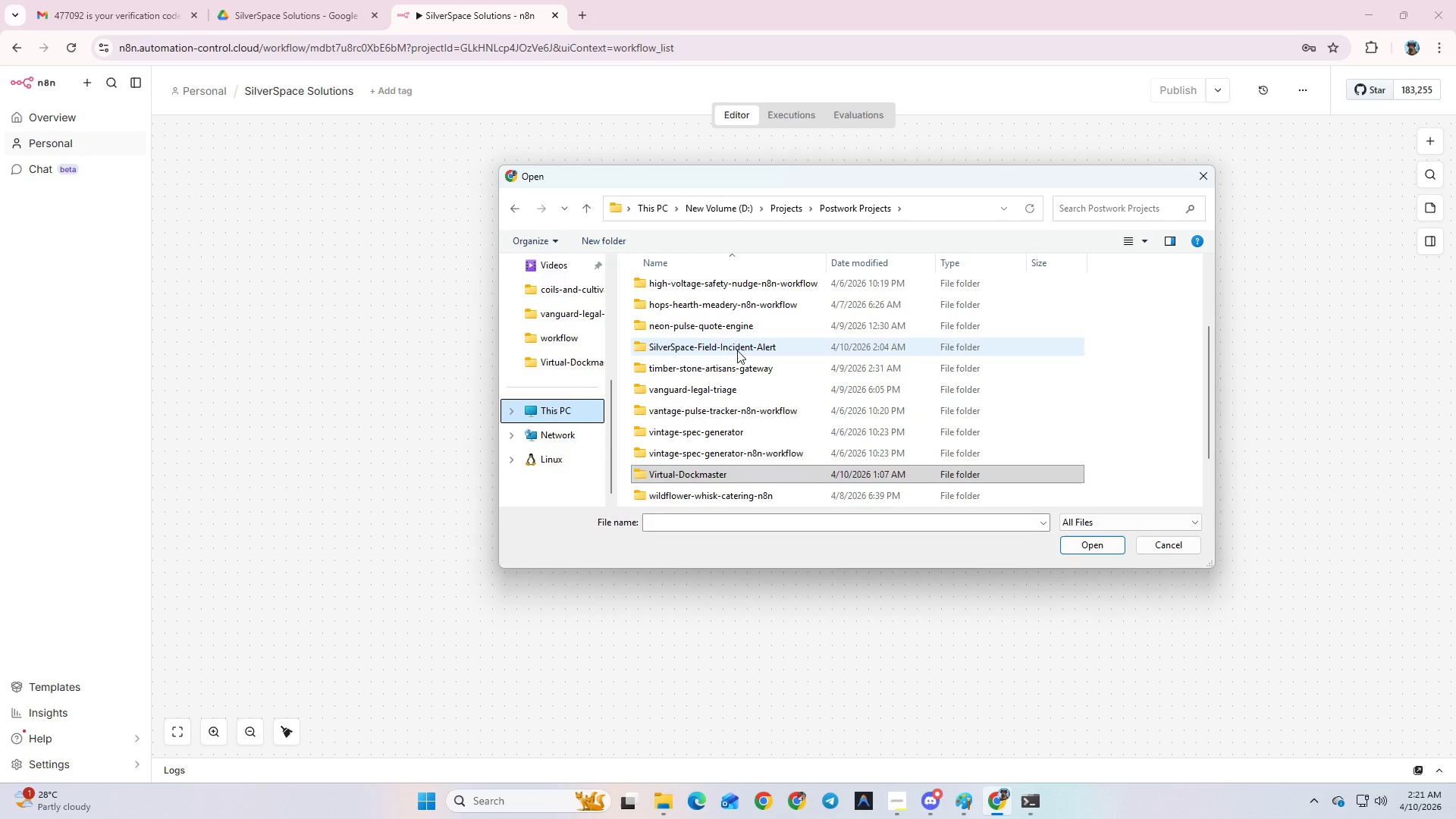 
double_click([737, 350])
 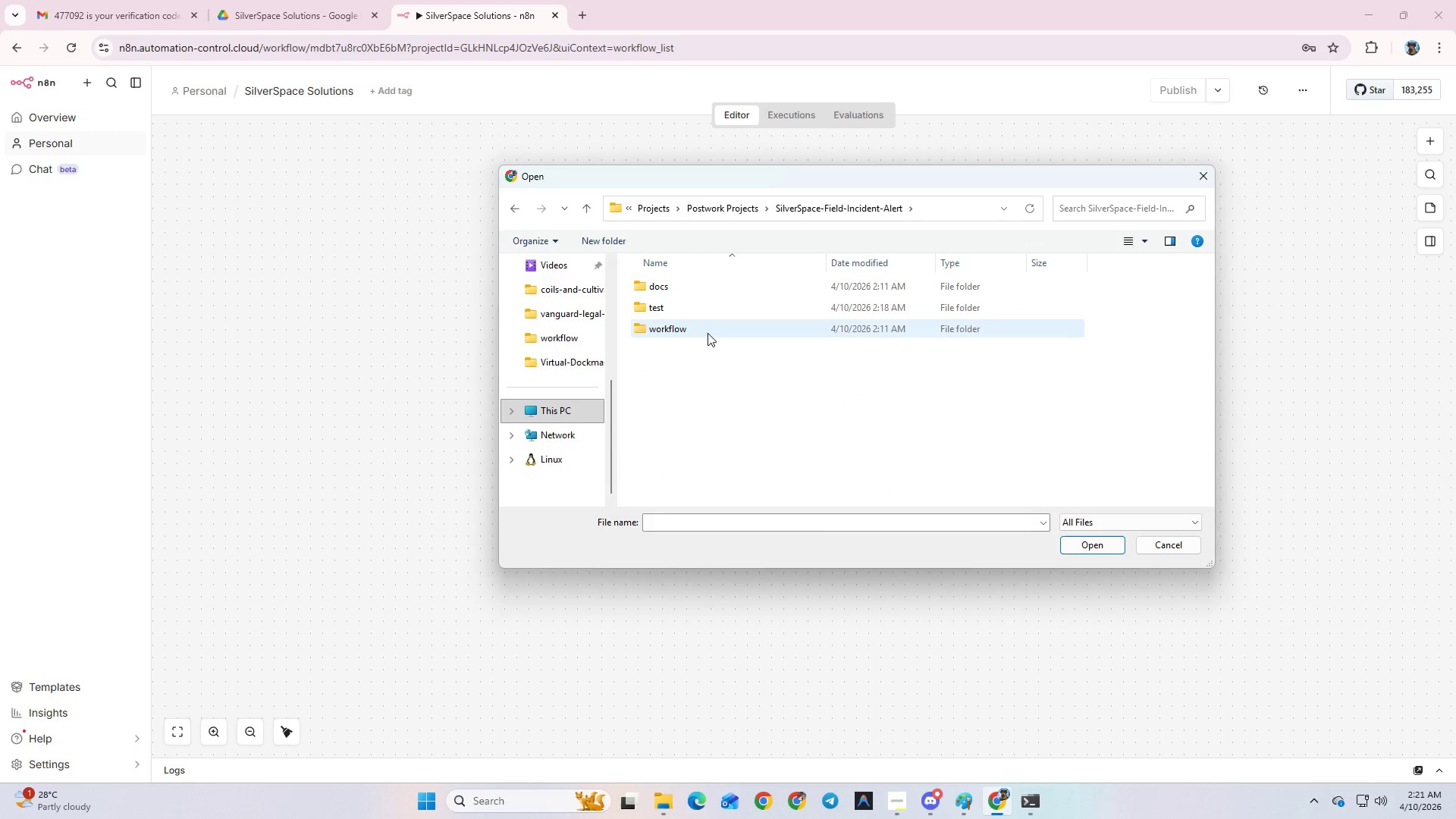 
double_click([706, 331])
 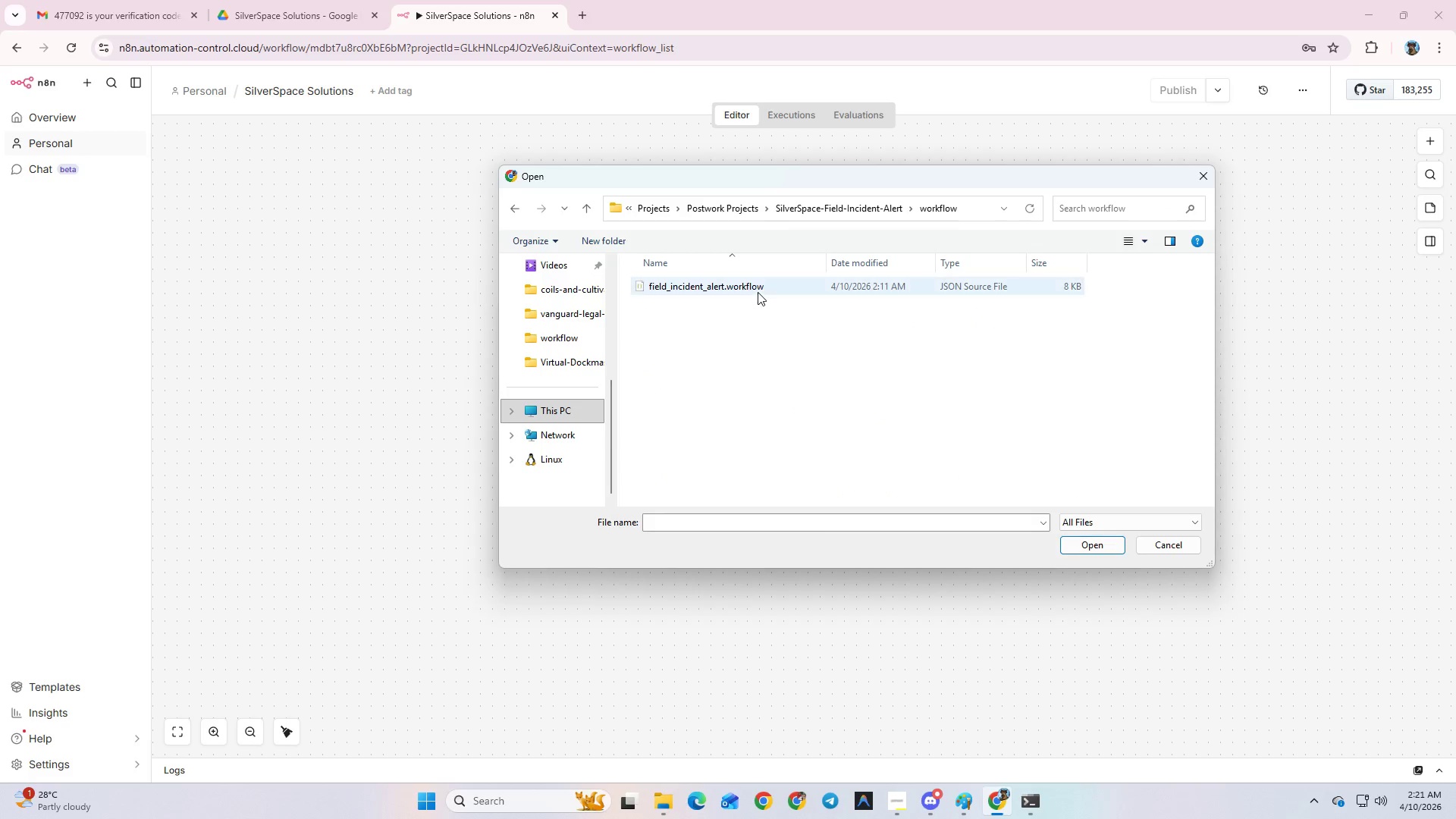 
left_click([758, 292])
 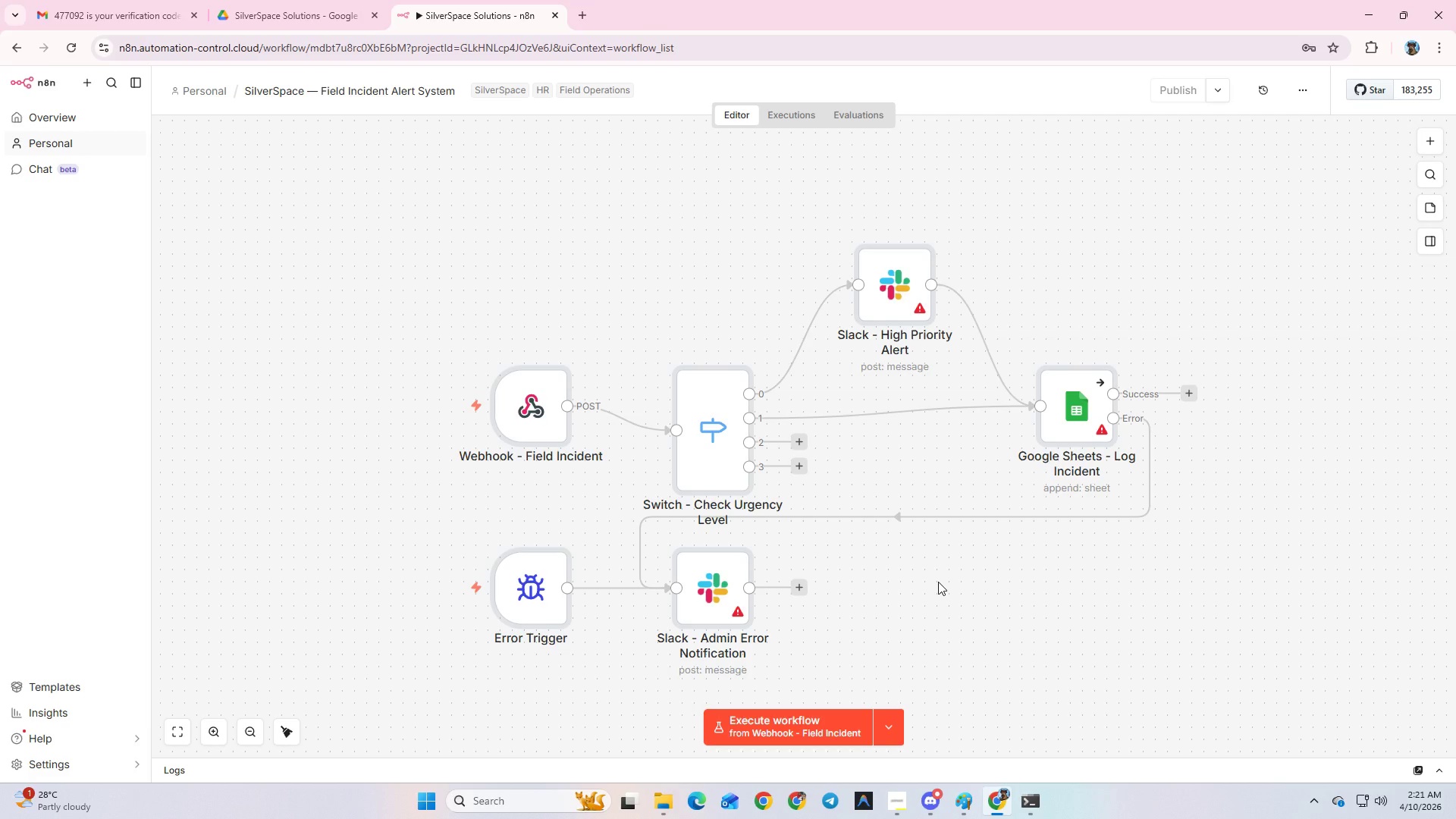 
wait(7.92)
 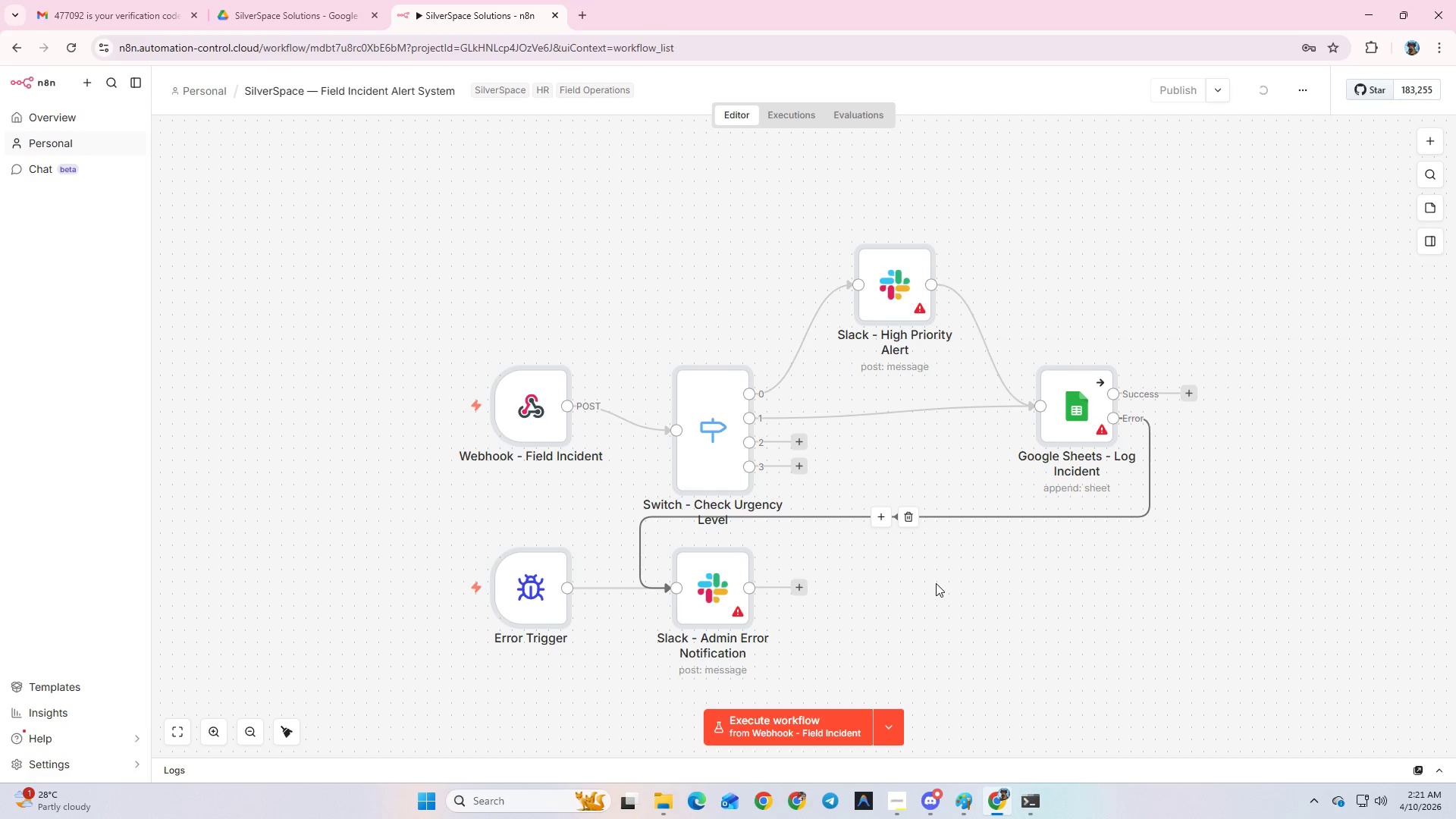 
mouse_move([541, 435])
 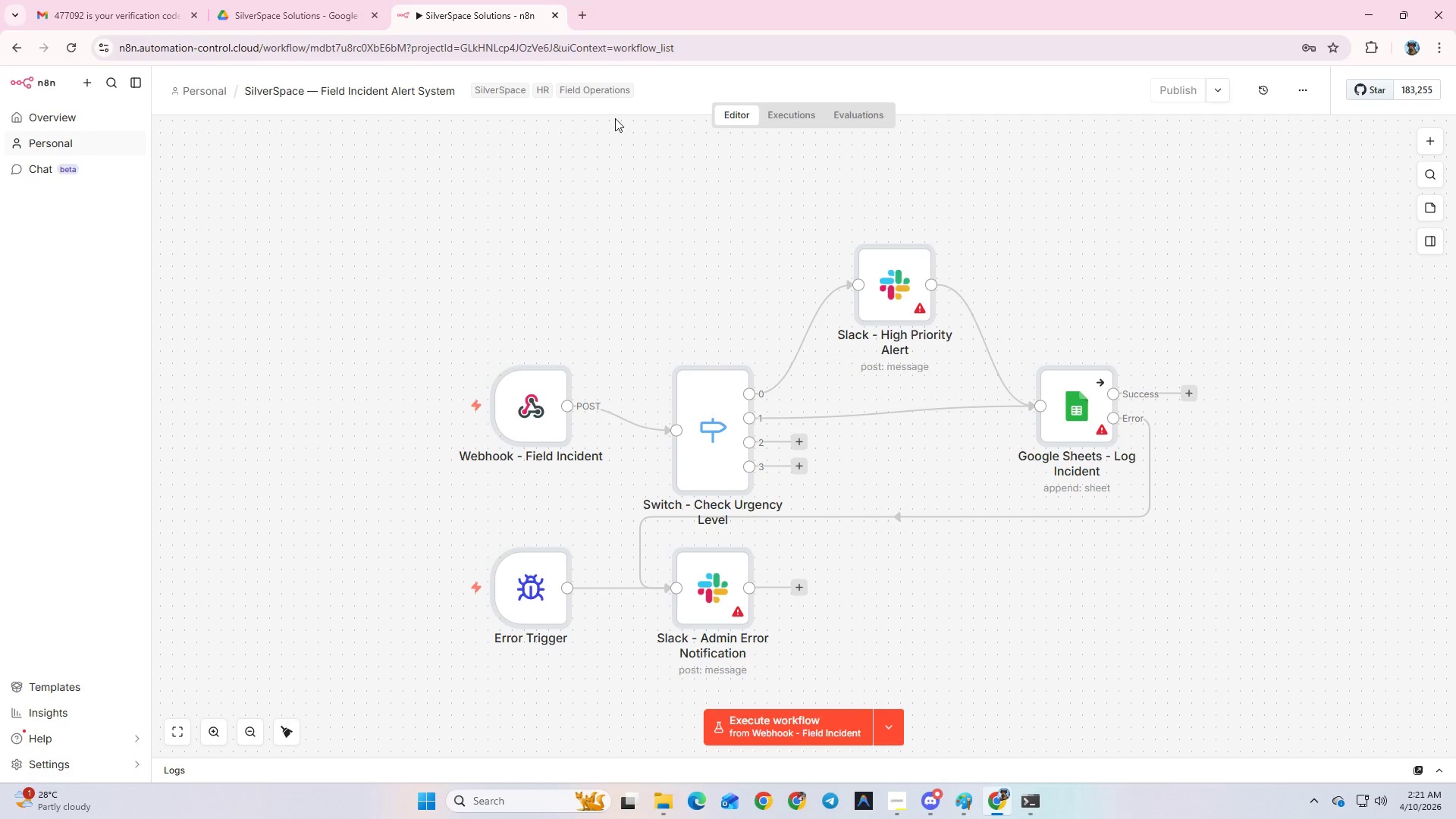 
left_click([330, 0])
 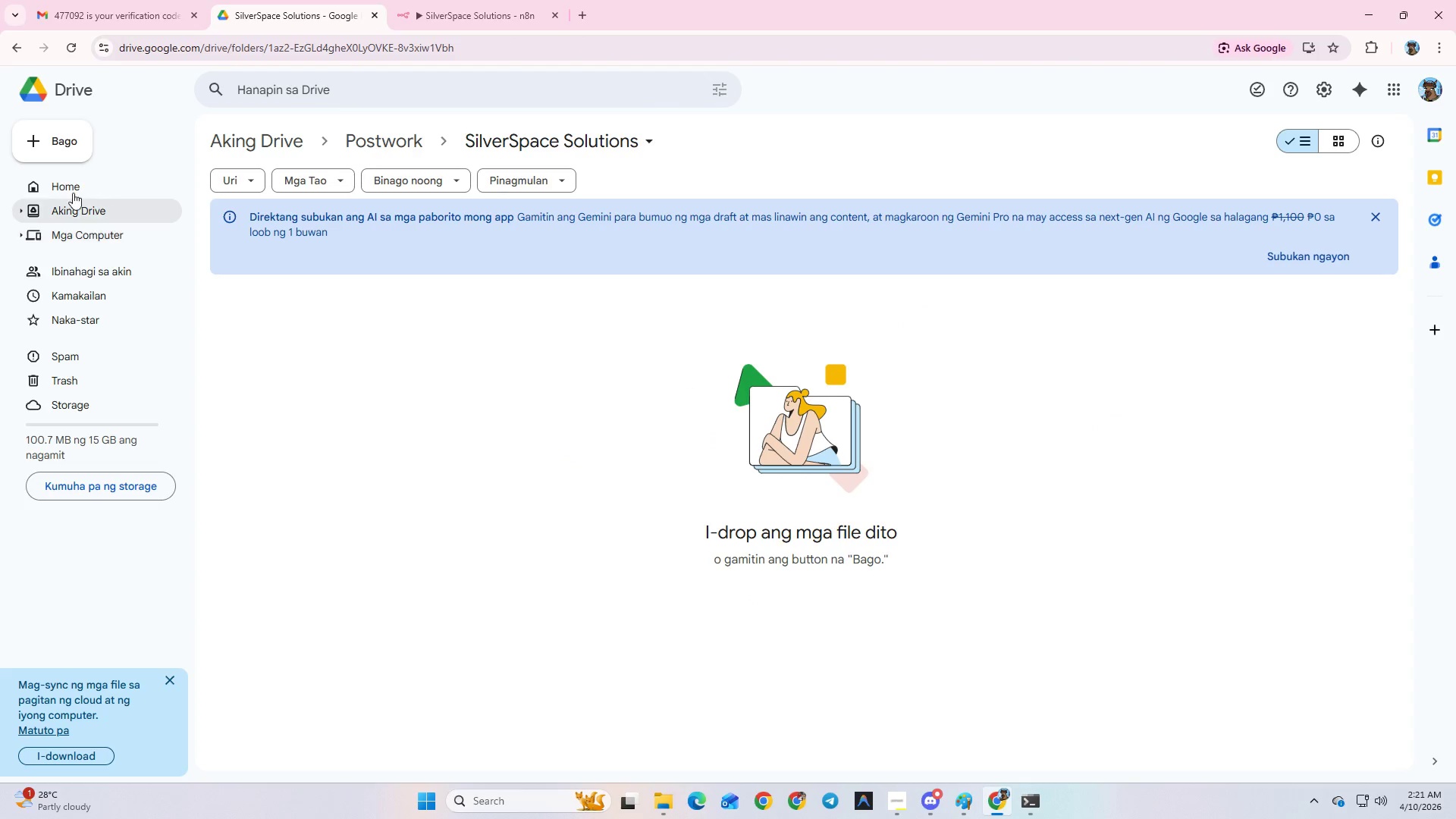 
left_click([67, 131])
 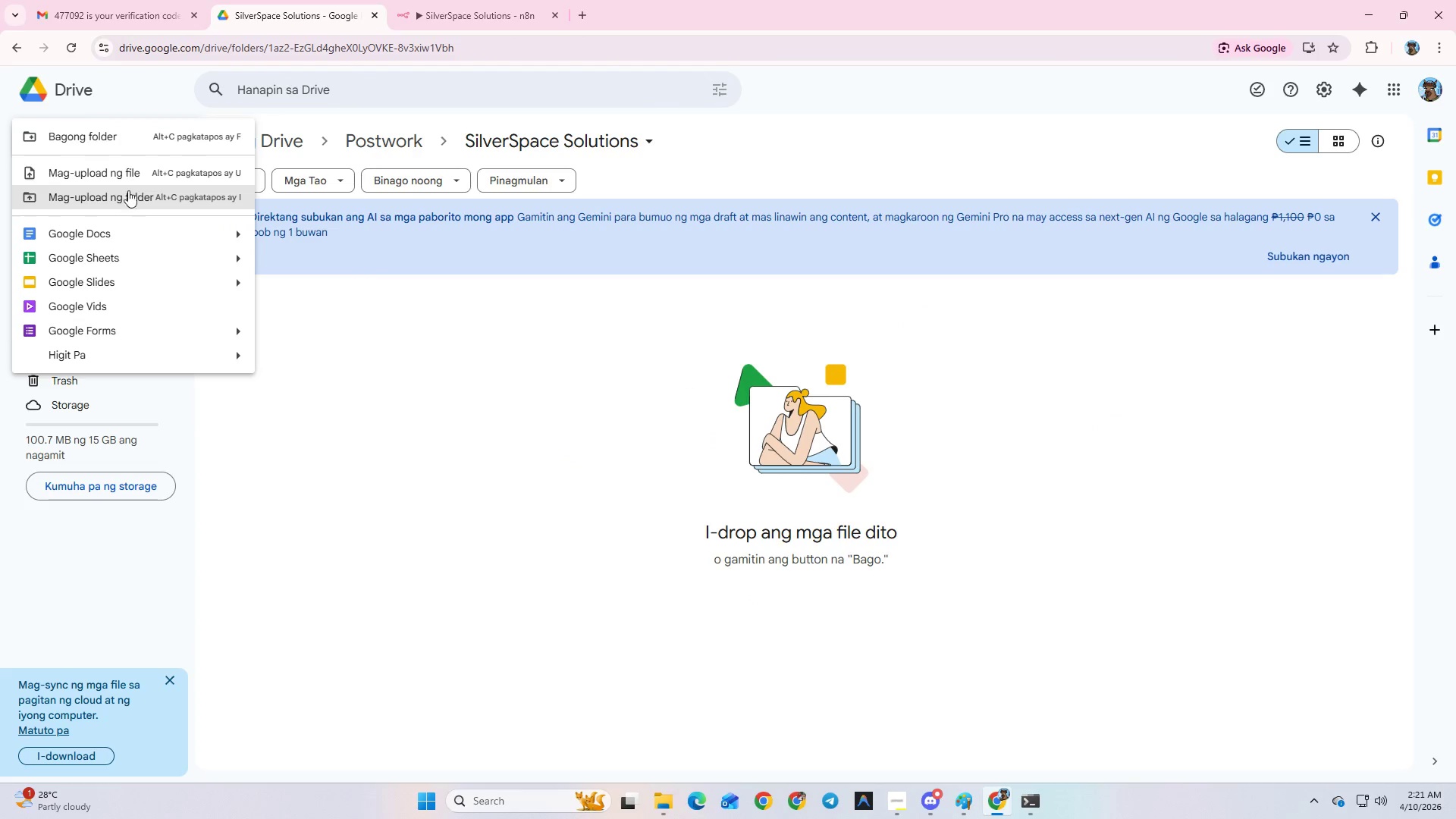 
left_click([127, 175])
 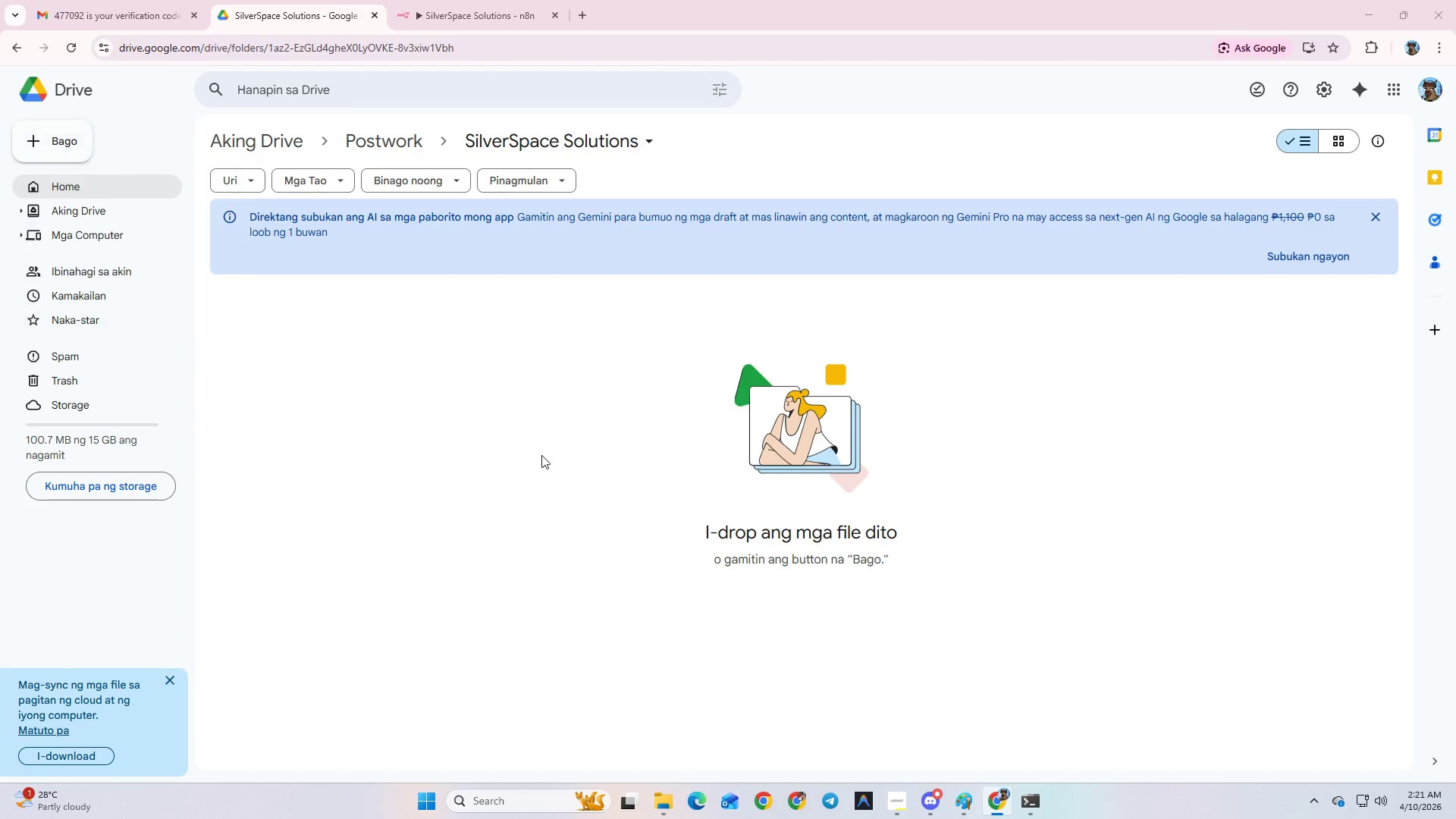 
scroll: coordinate [560, 460], scroll_direction: up, amount: 2.0
 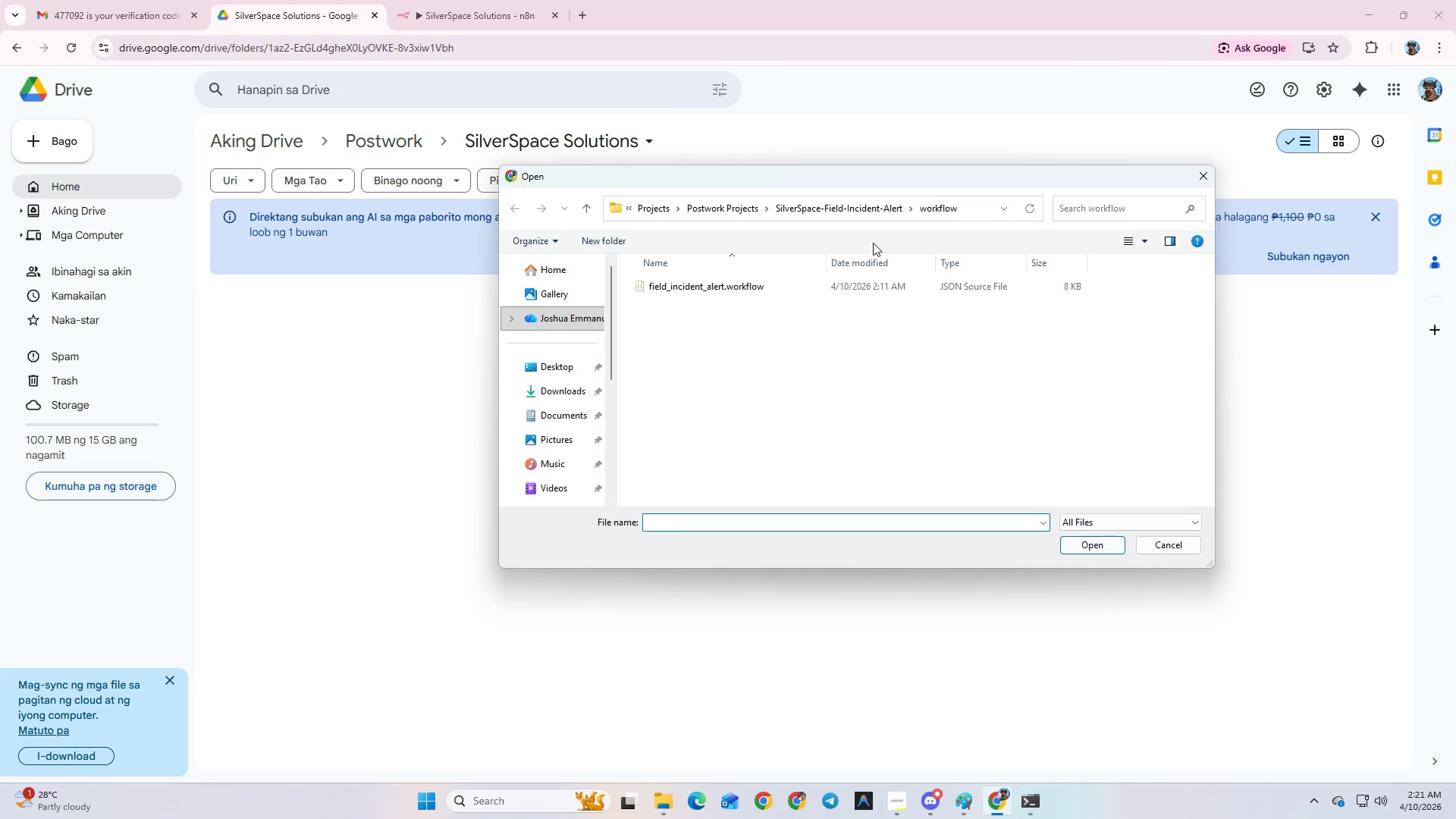 
left_click([877, 215])
 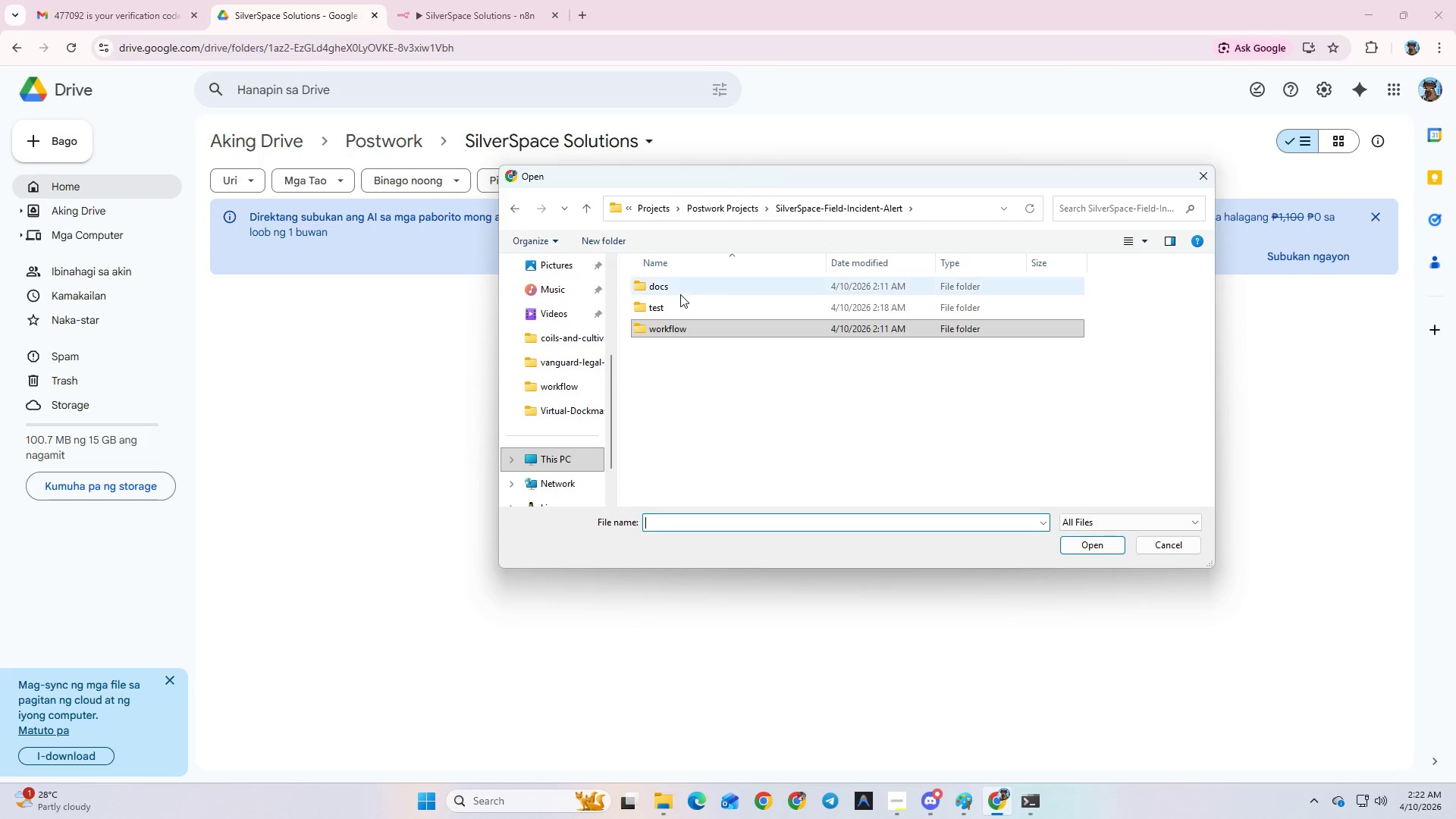 
double_click([680, 309])
 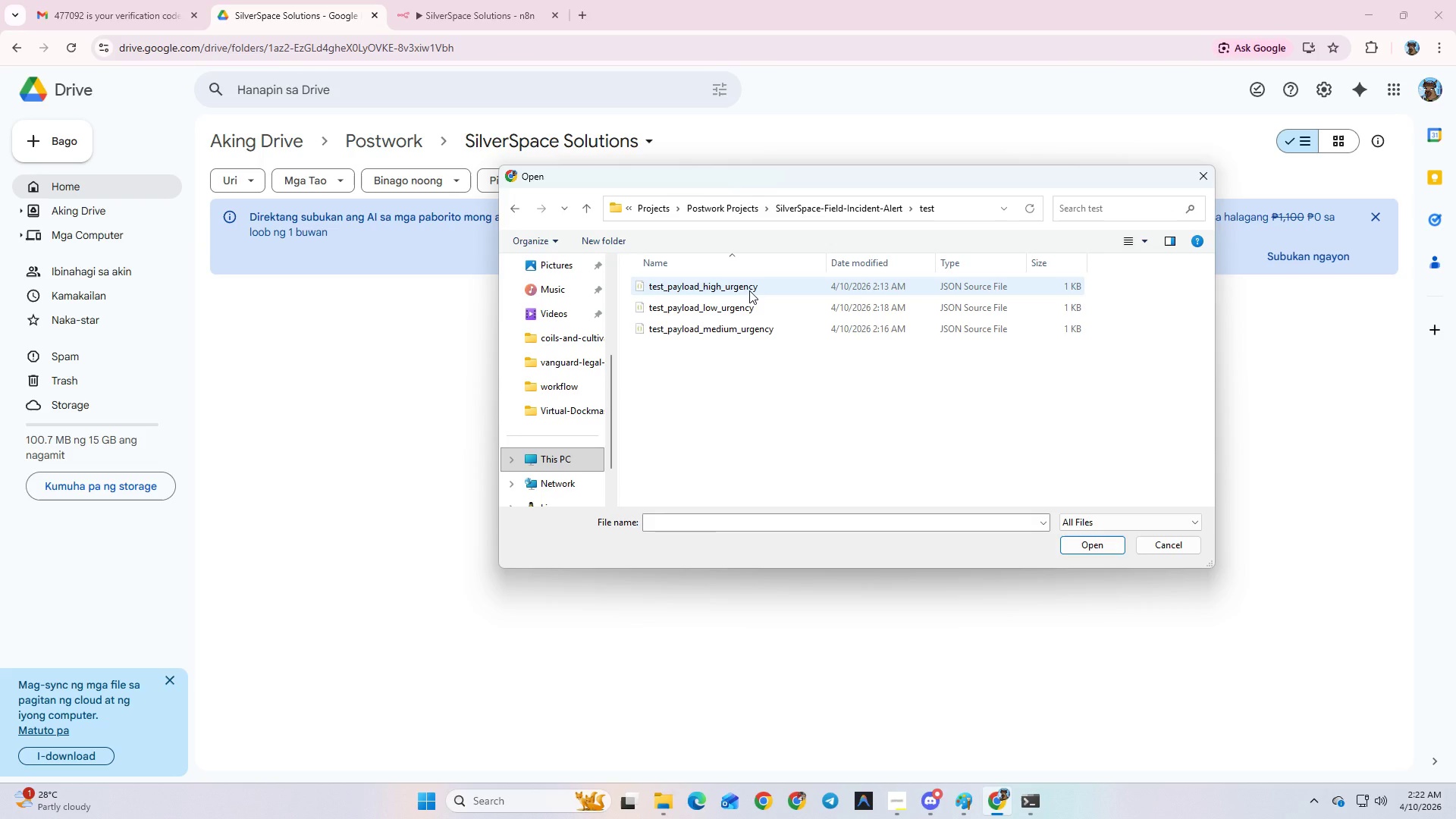 
hold_key(key=ControlLeft, duration=1.5)
left_click([749, 290])
 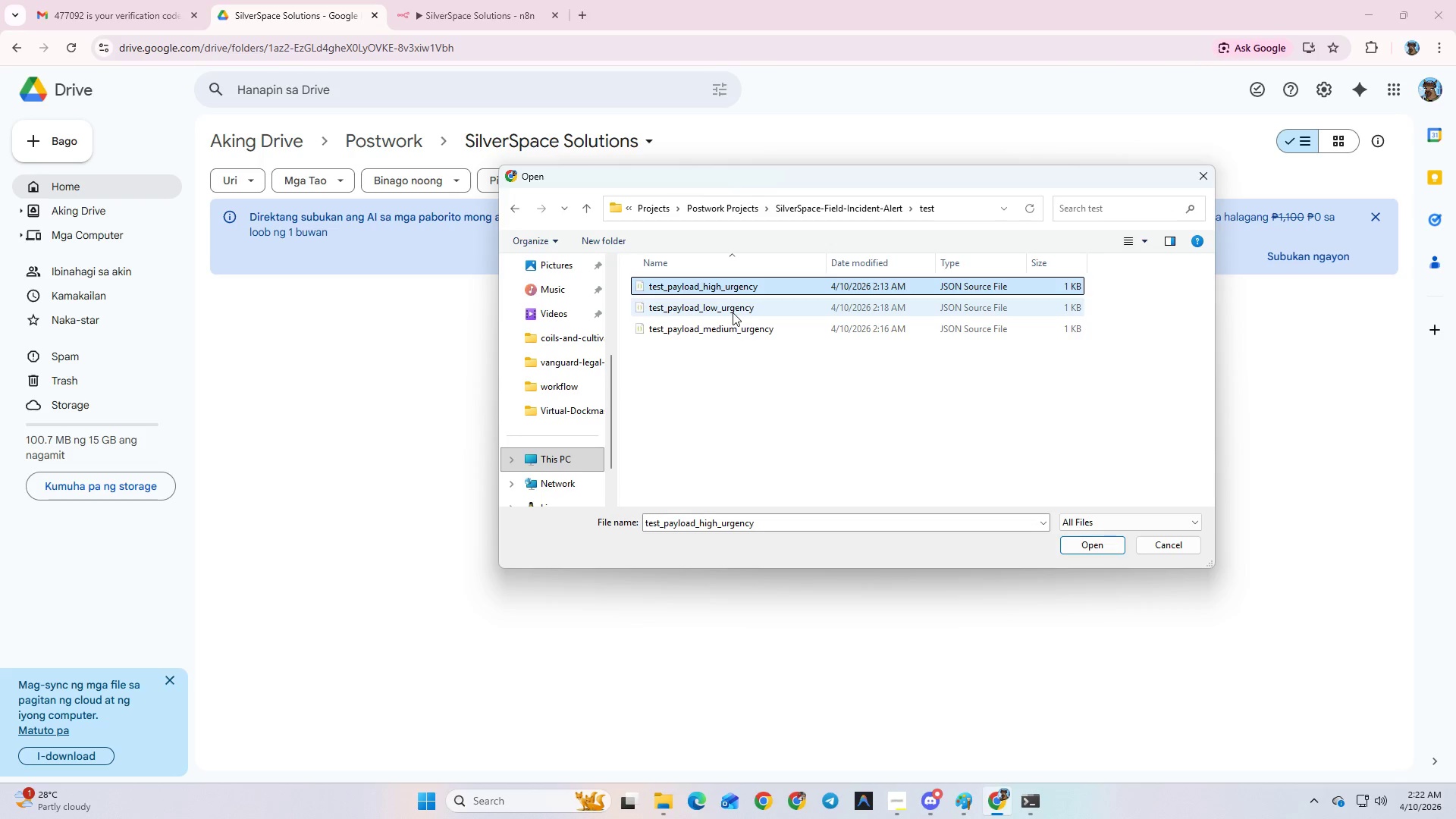 
double_click([733, 312])
 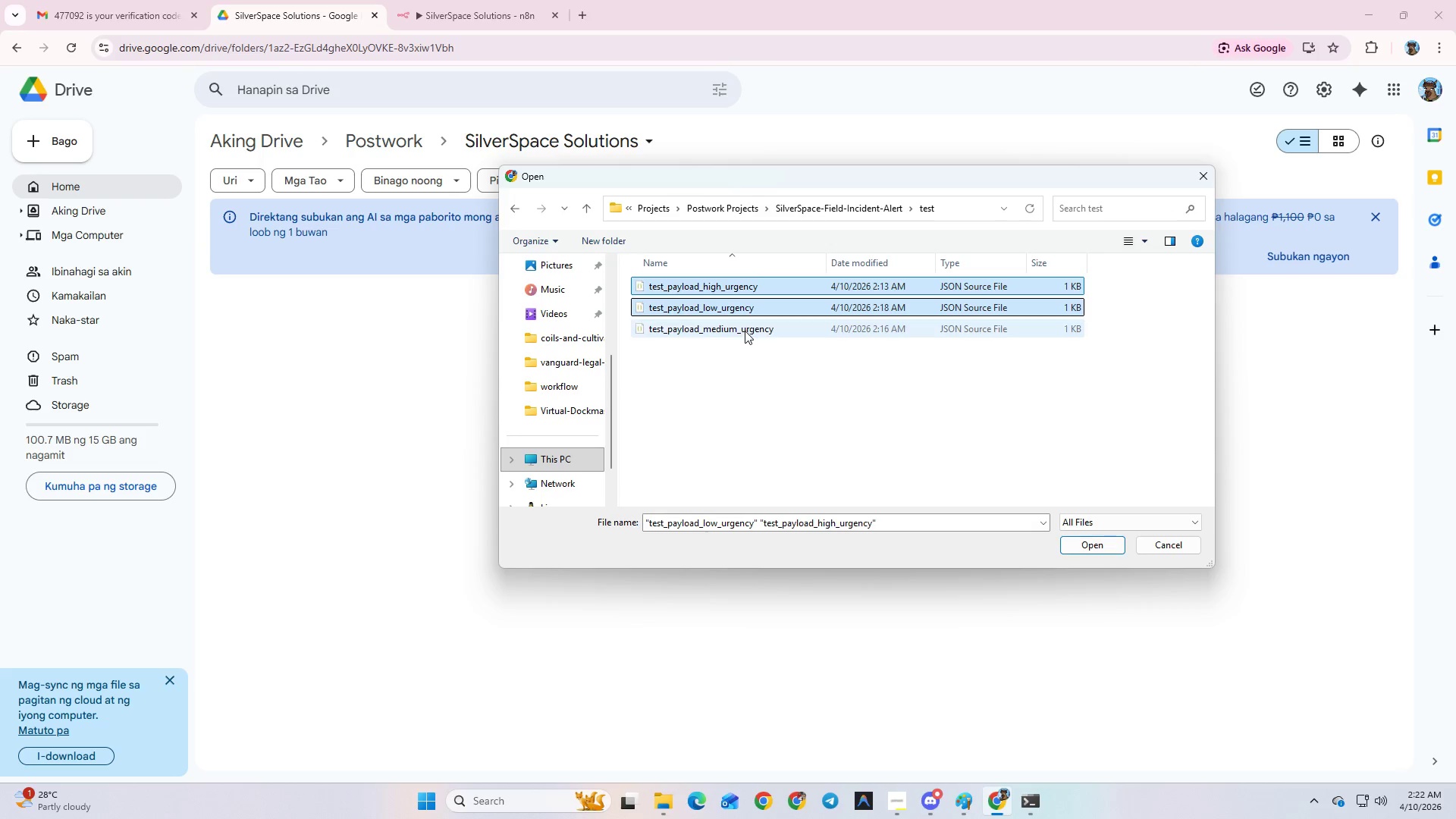 
left_click([745, 331])
 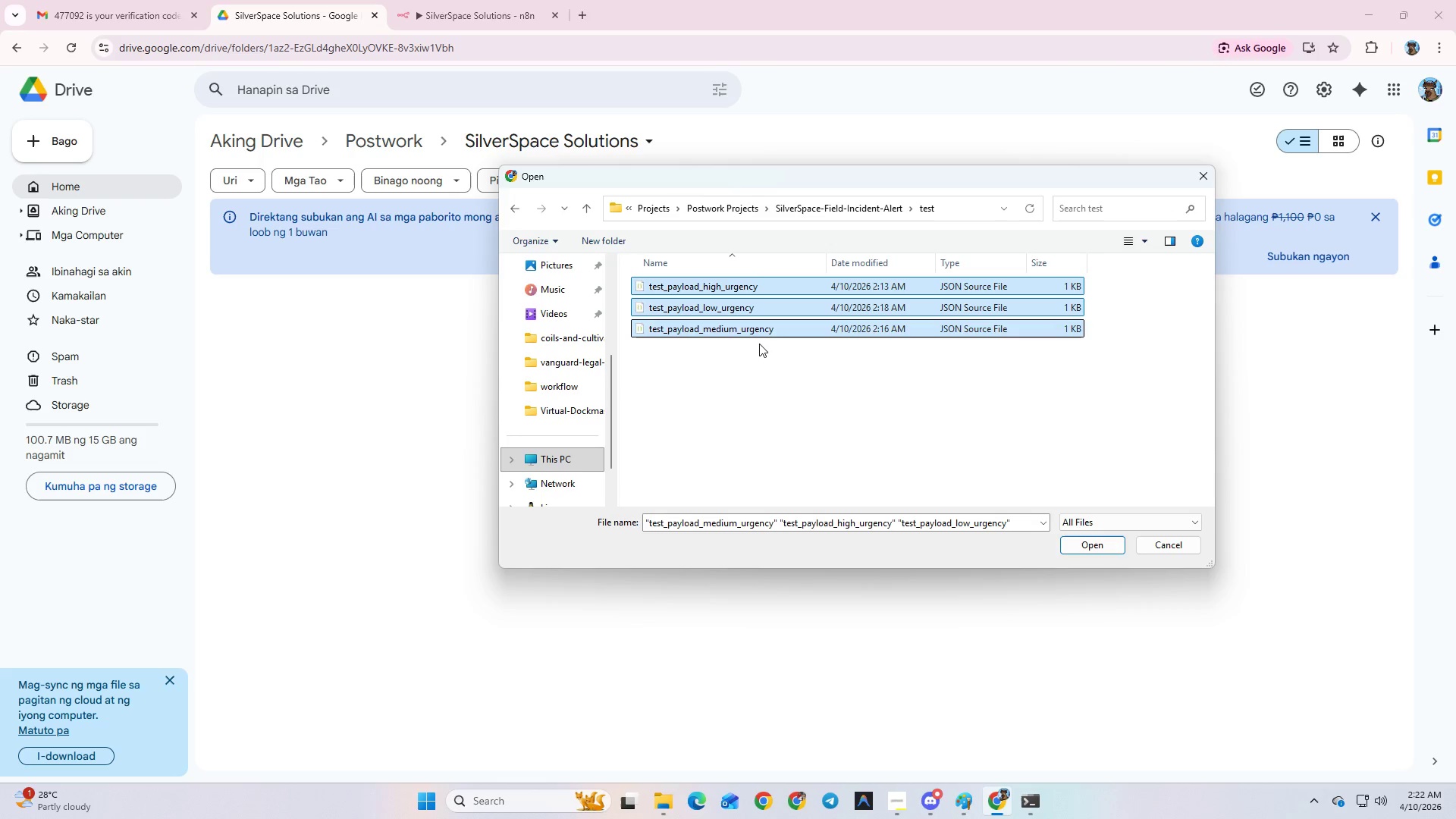 
key(Control+ControlLeft)
 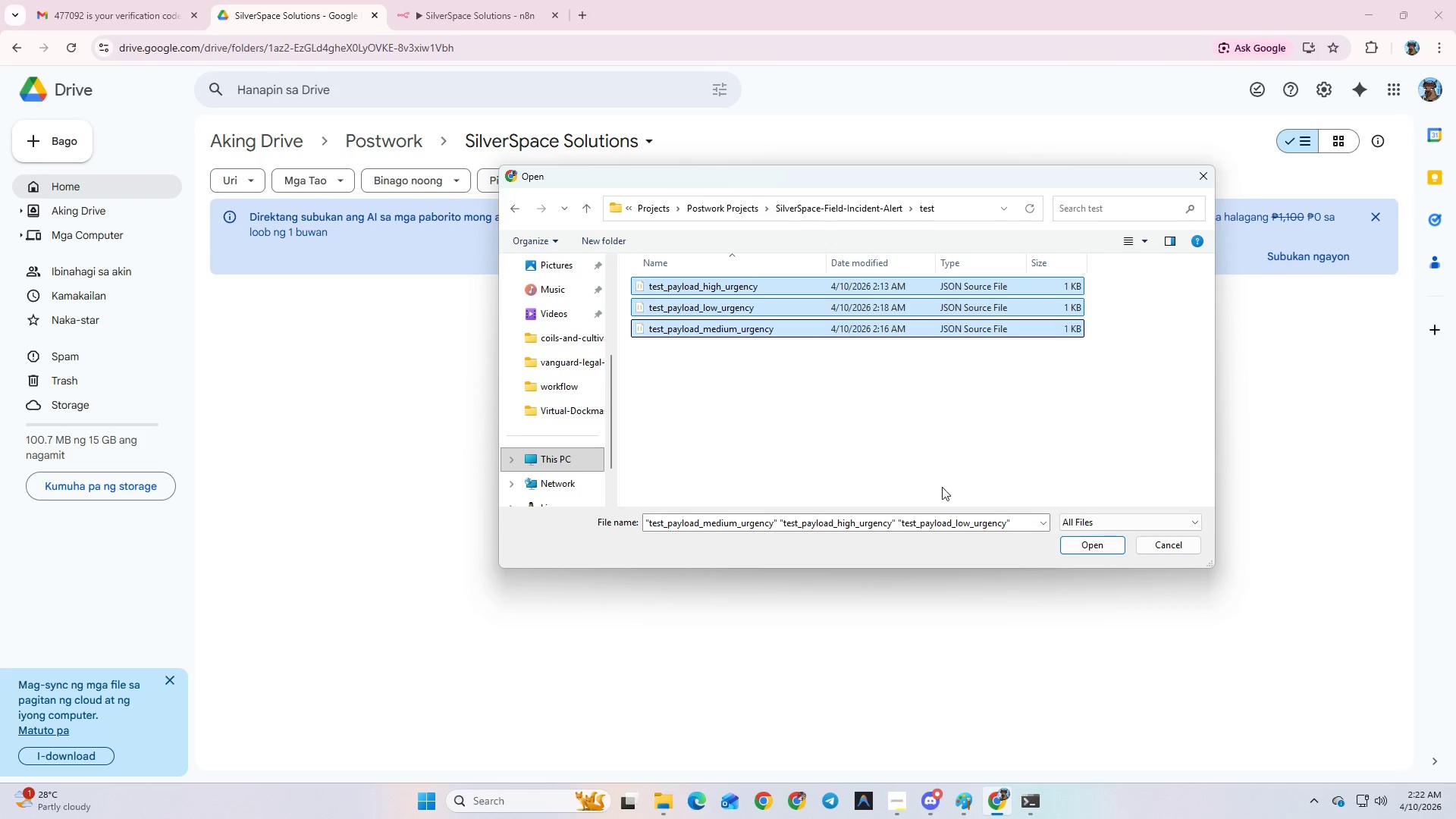 
key(Control+ControlLeft)
 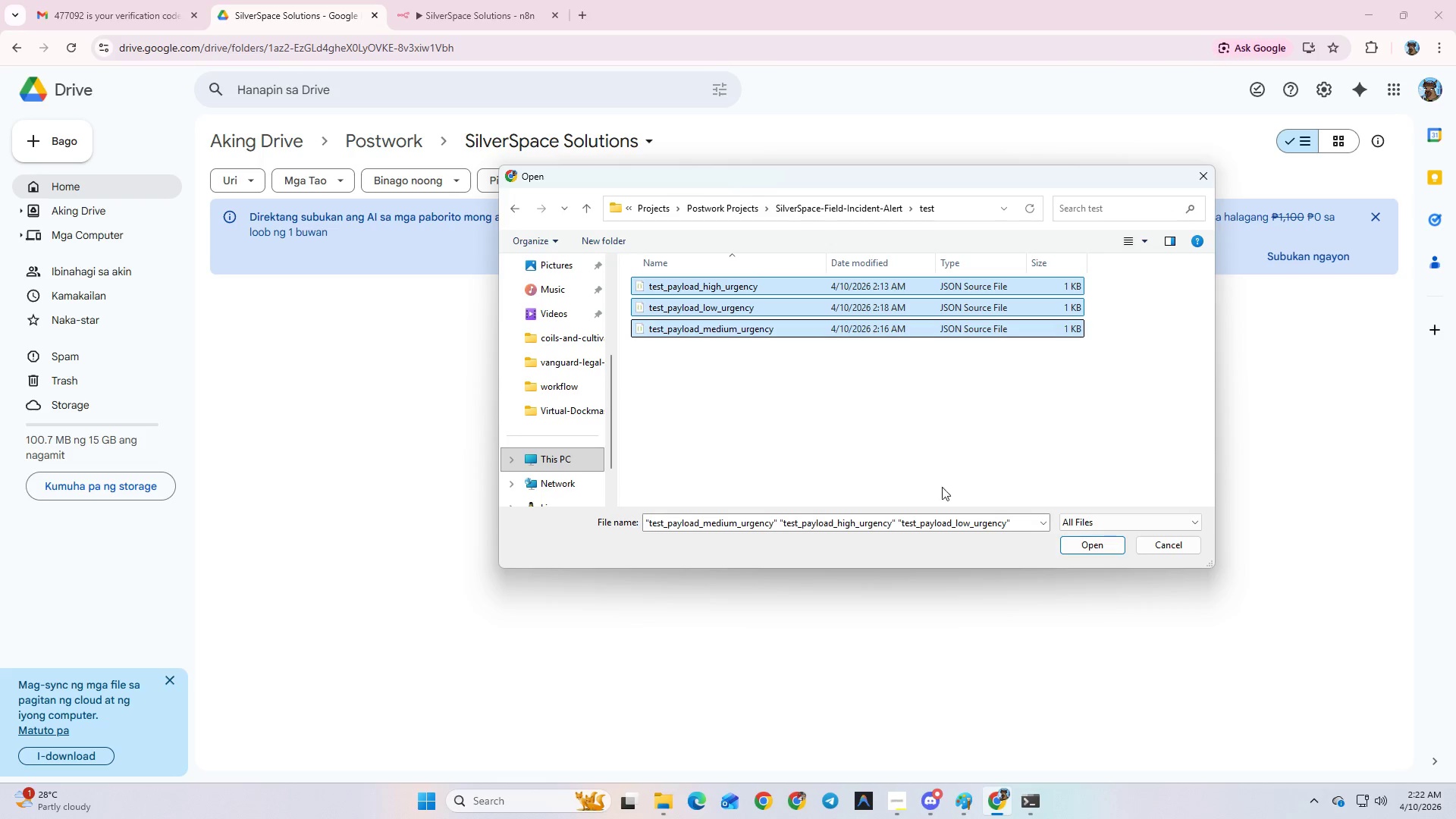 
left_click([1087, 547])
 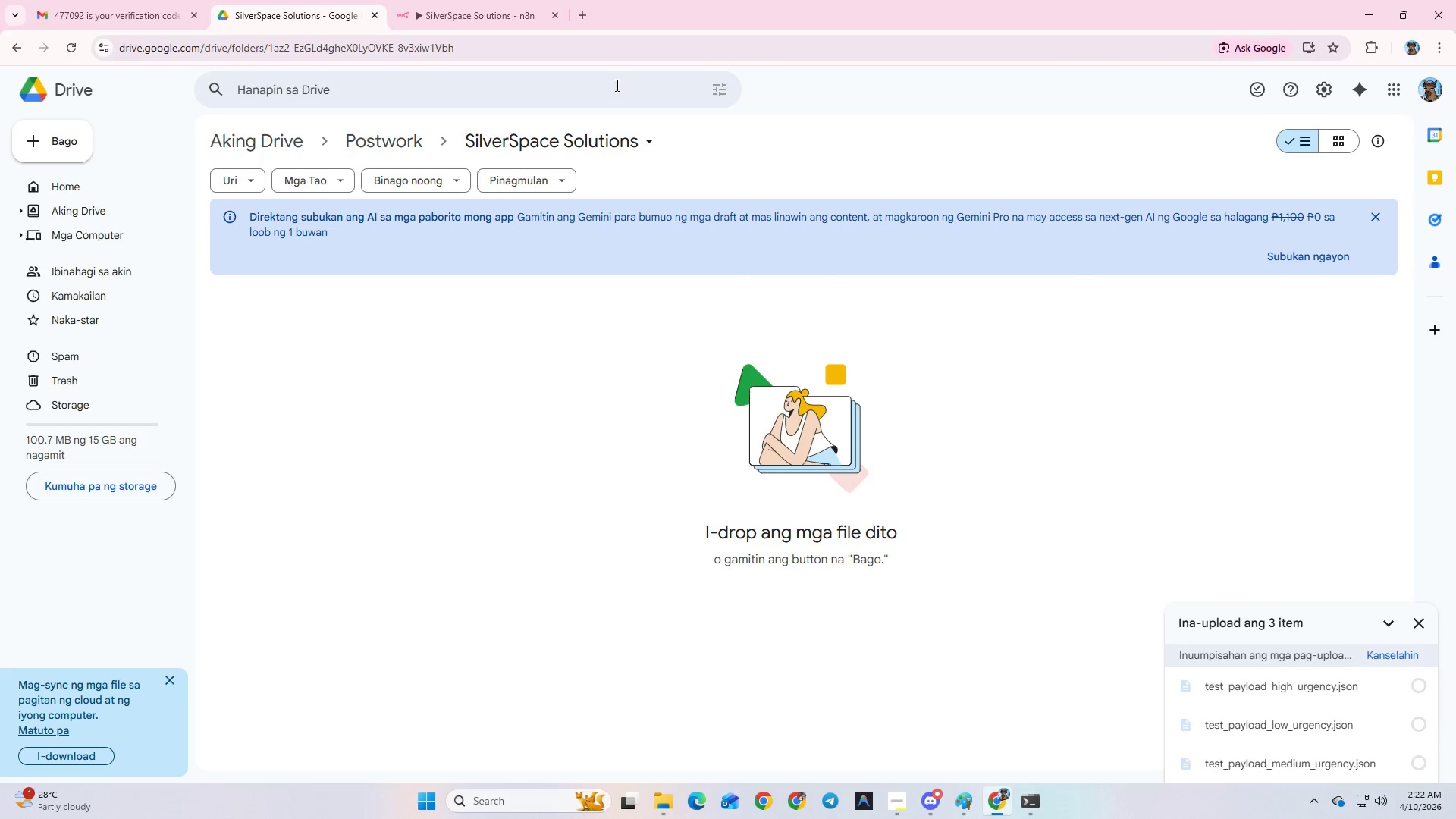 
left_click([473, 0])
 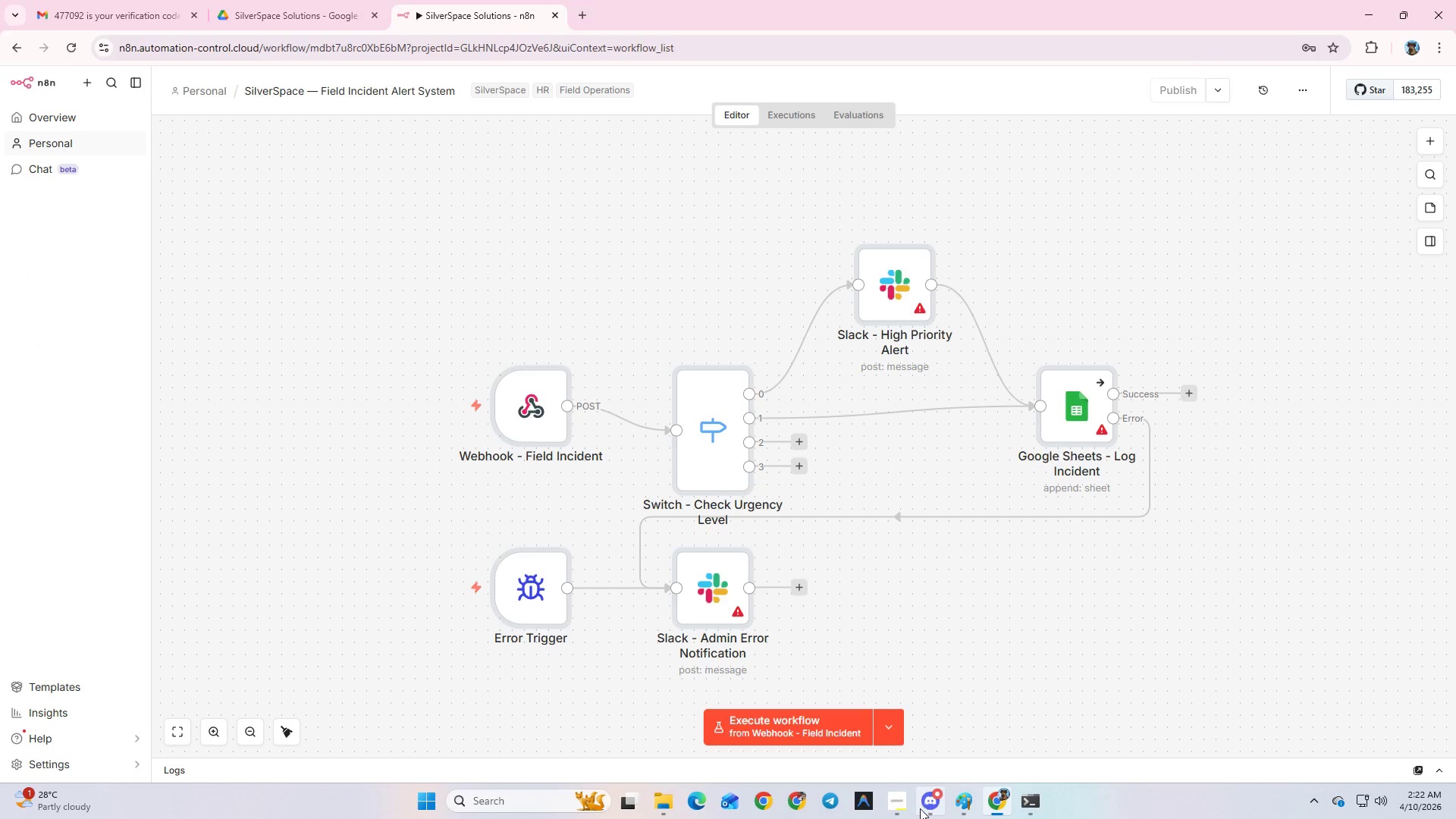 
left_click([898, 805])